 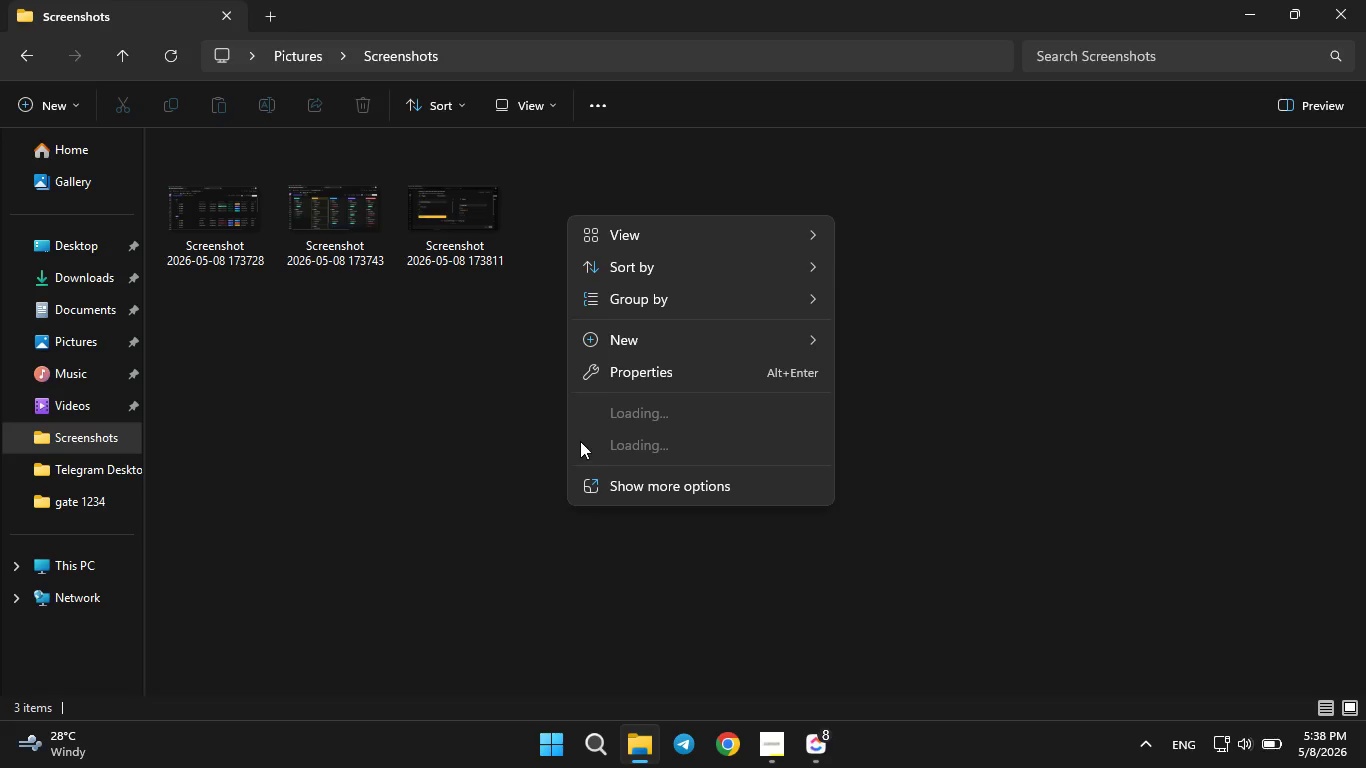 
left_click([848, 351])
 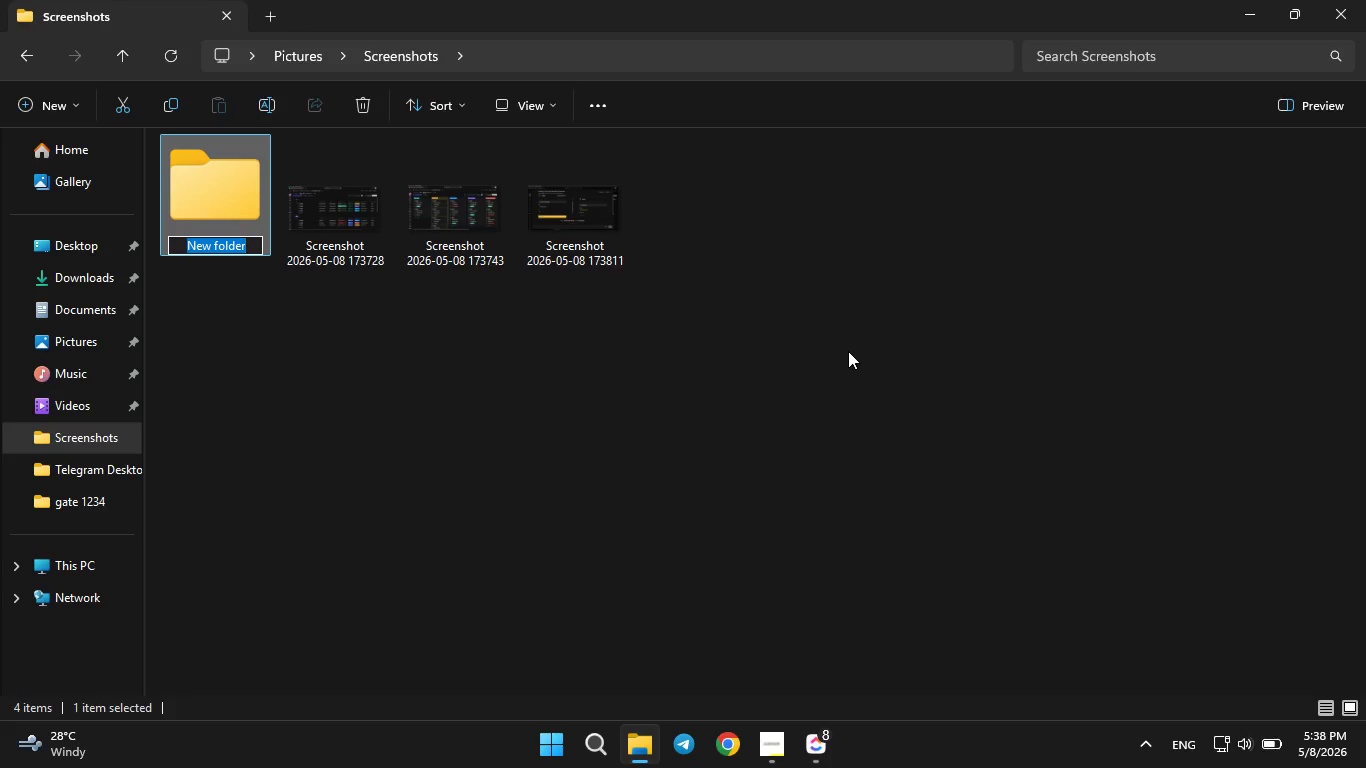 
key(Backspace)
type(View Screenshot)
 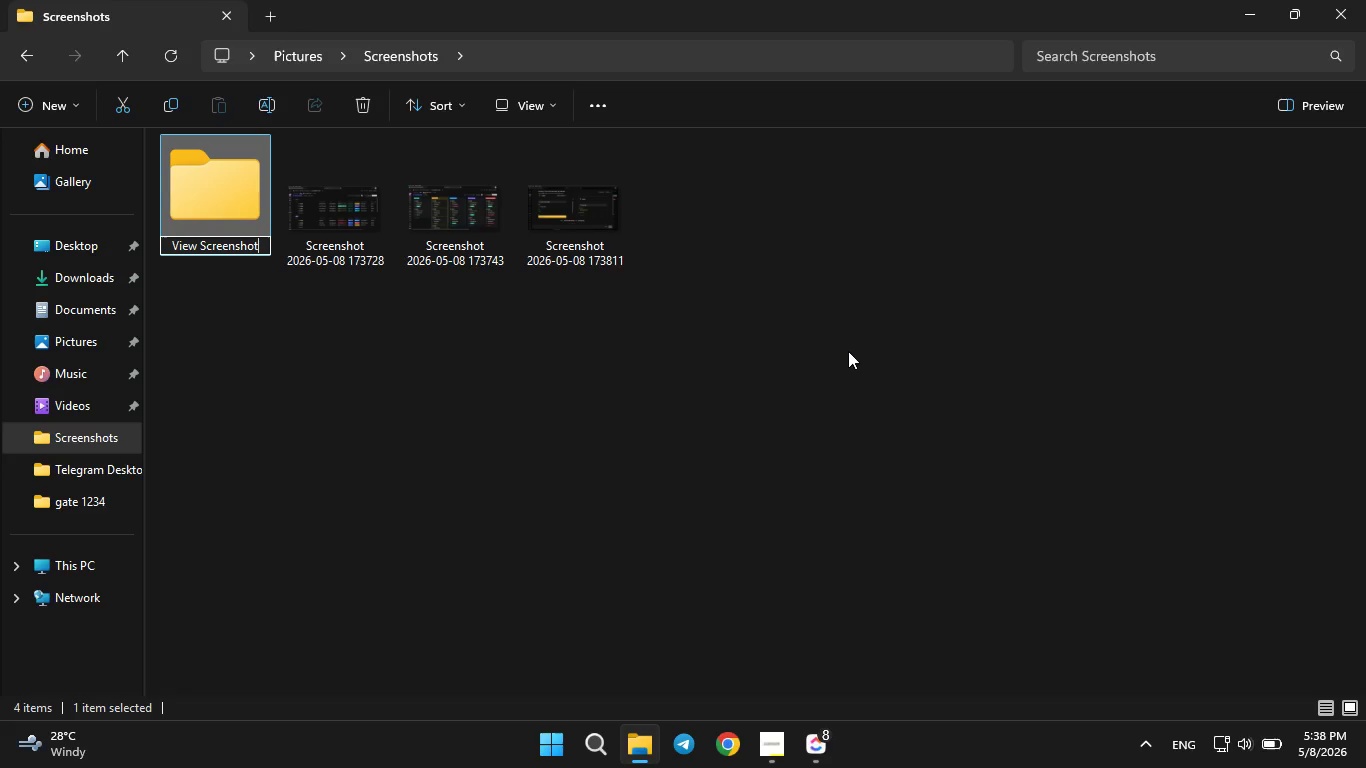 
key(Enter)
 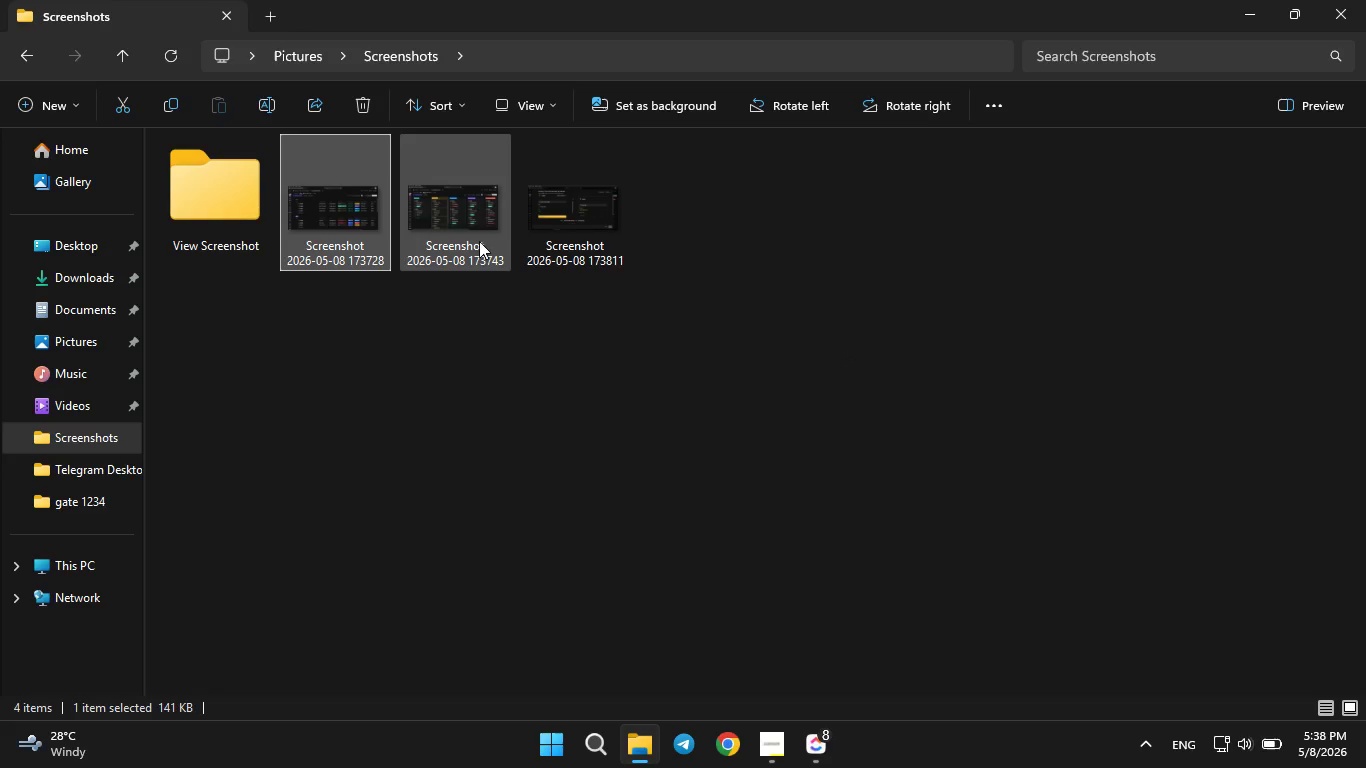 
hold_key(key=ControlLeft, duration=0.75)
left_click([475, 241])
 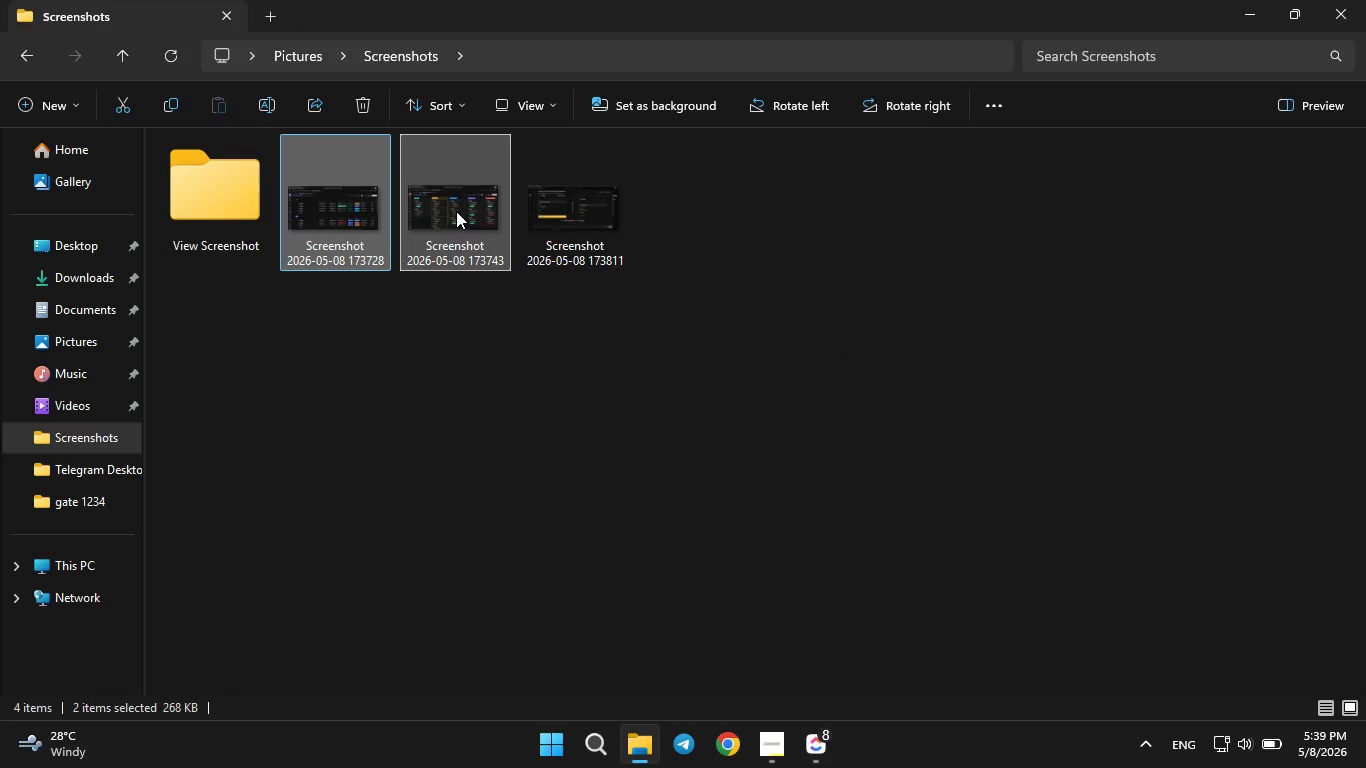 
left_click_drag(start_coordinate=[456, 211], to_coordinate=[211, 185])
 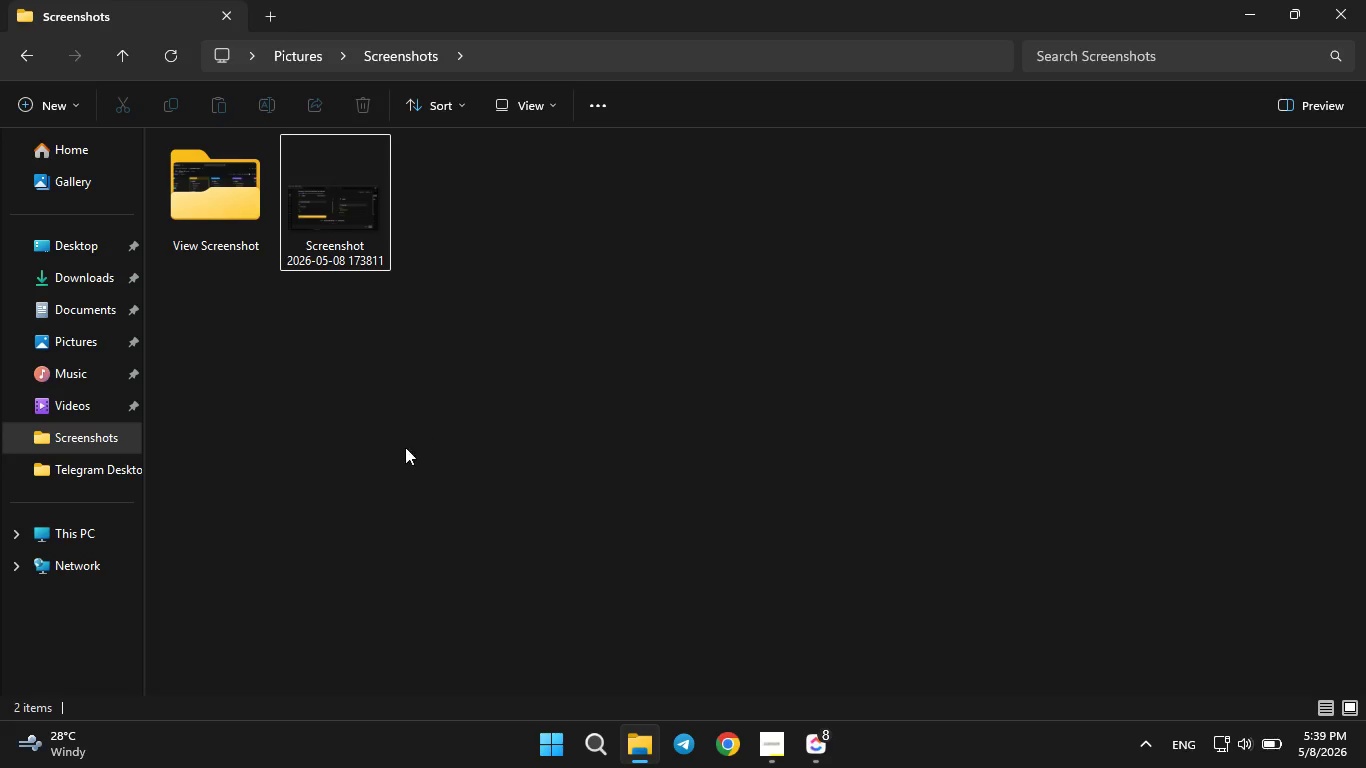 
left_click([403, 458])
 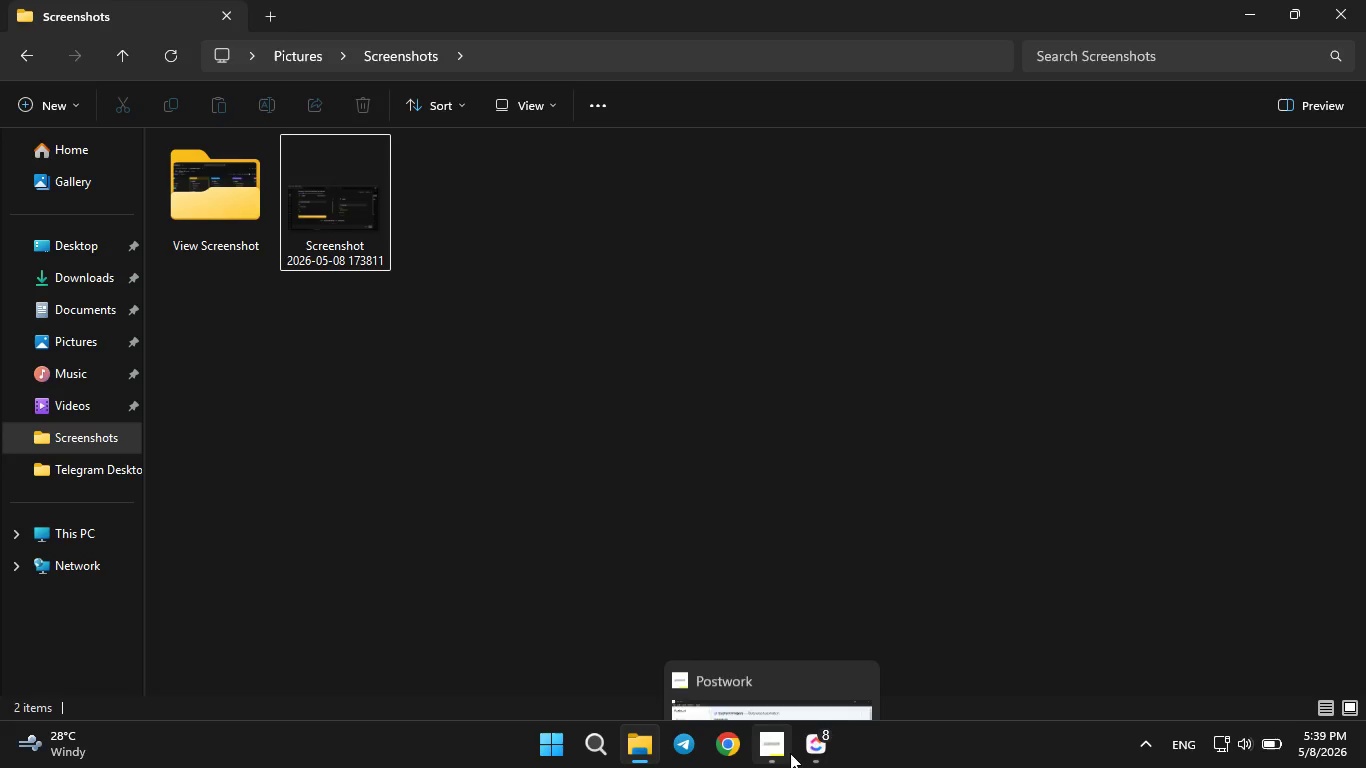 
left_click([801, 742])
 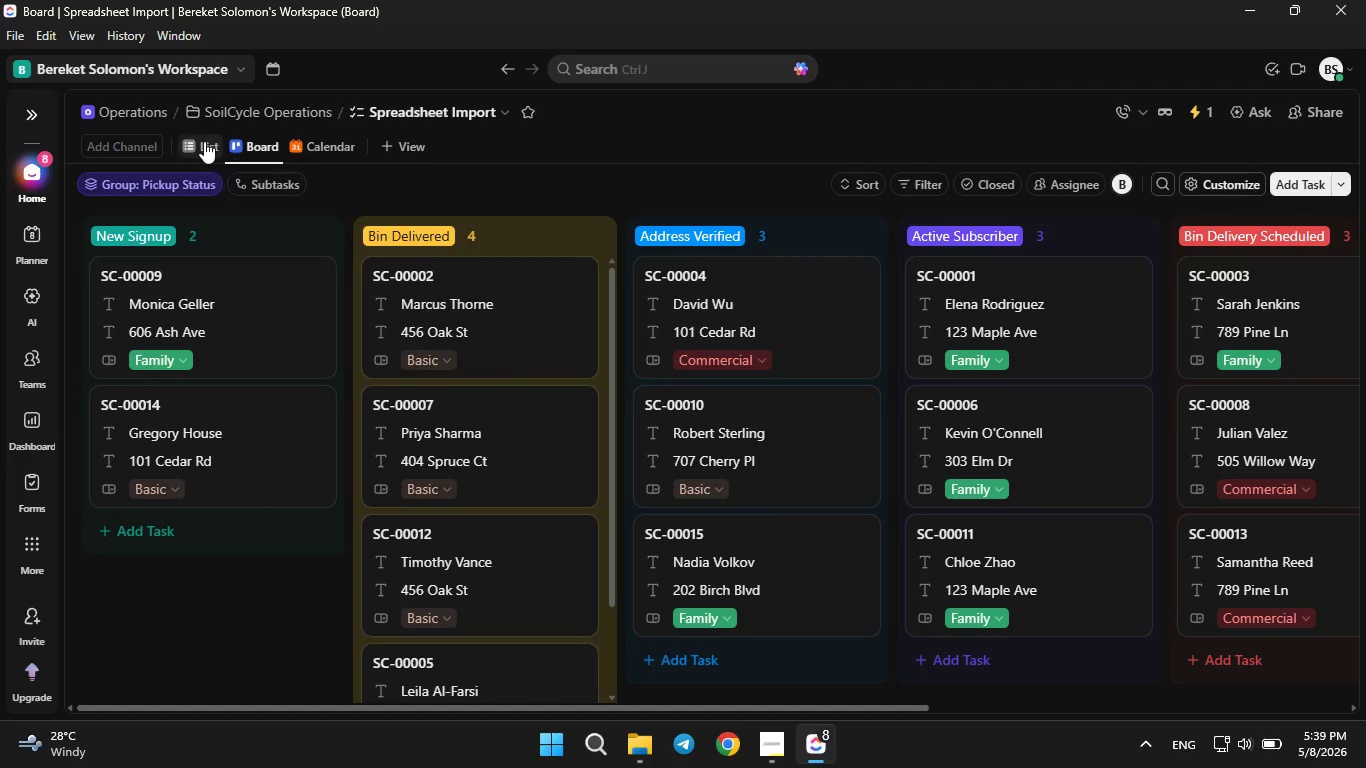 
left_click([204, 140])
 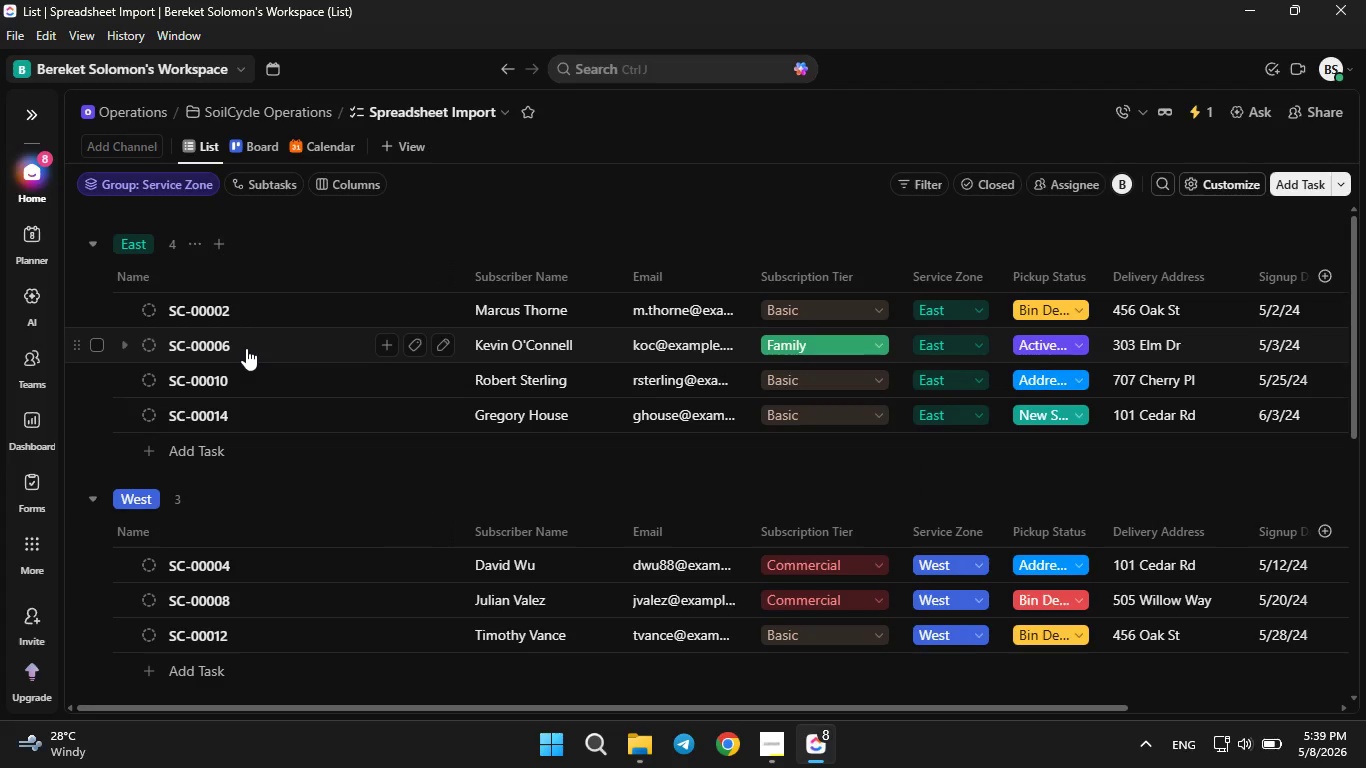 
wait(5.64)
 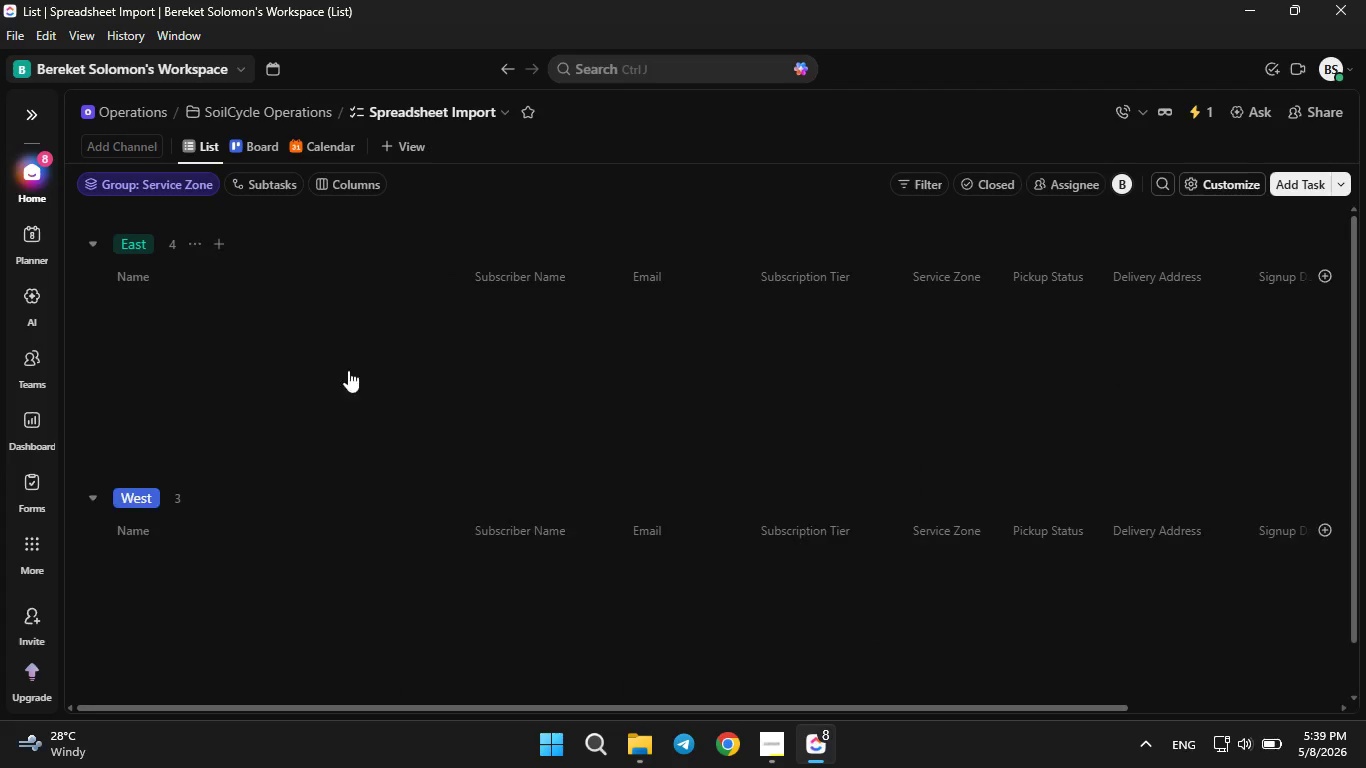 
left_click([246, 348])
 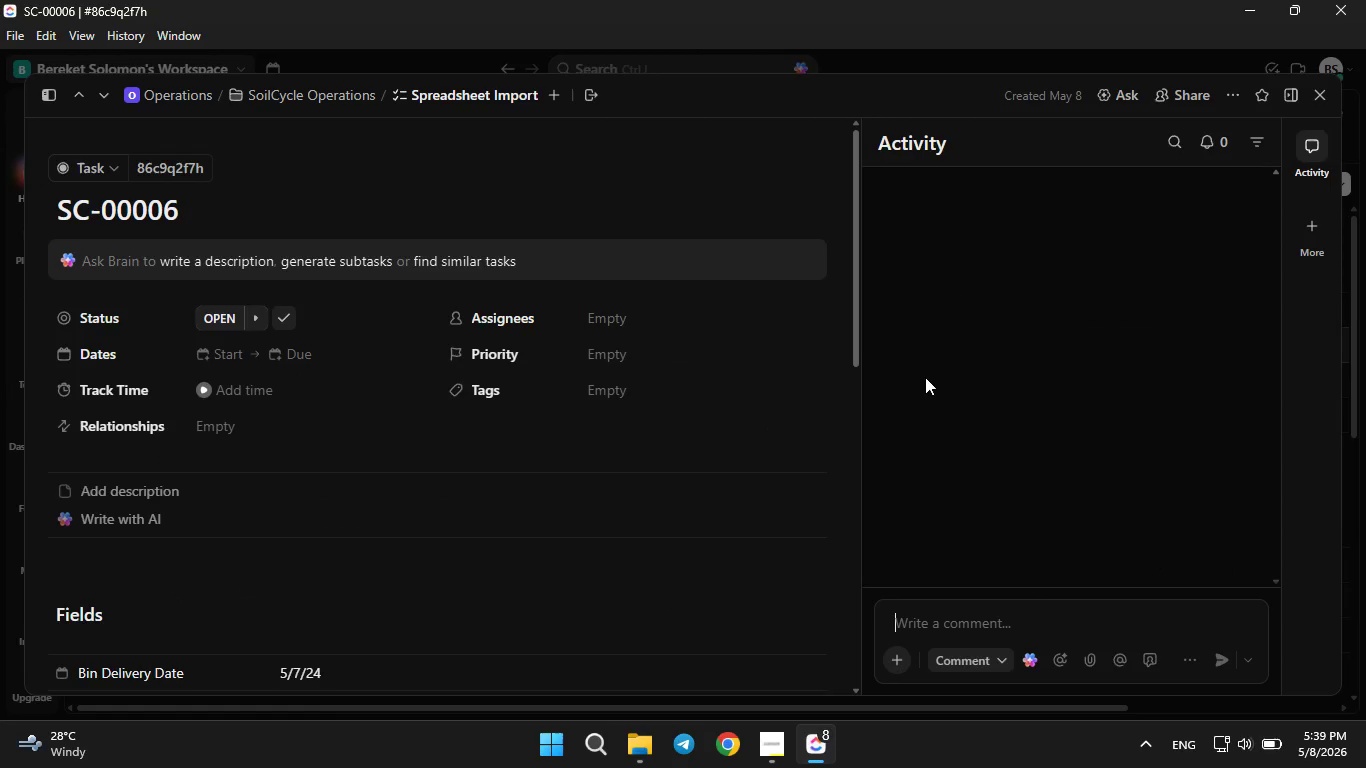 
wait(5.39)
 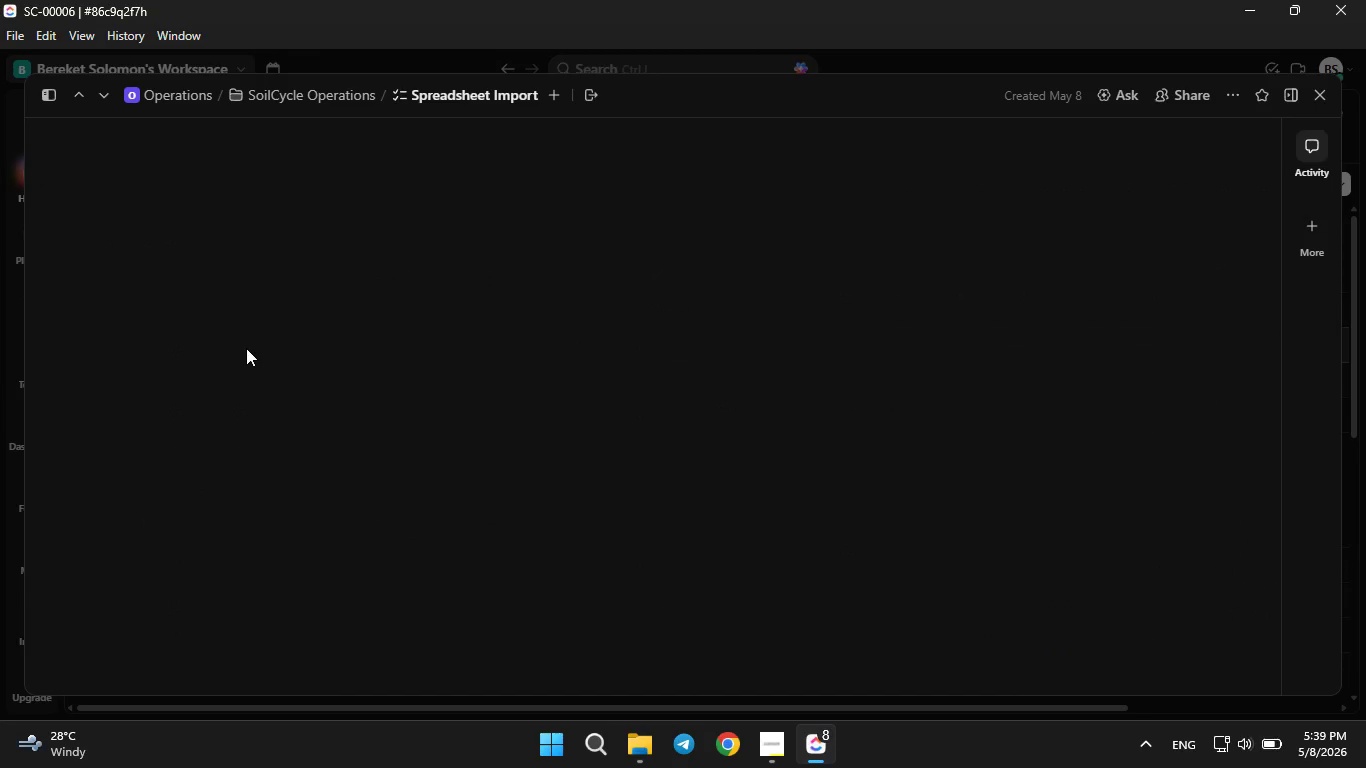 
scroll: coordinate [686, 419], scroll_direction: down, amount: 1.0
 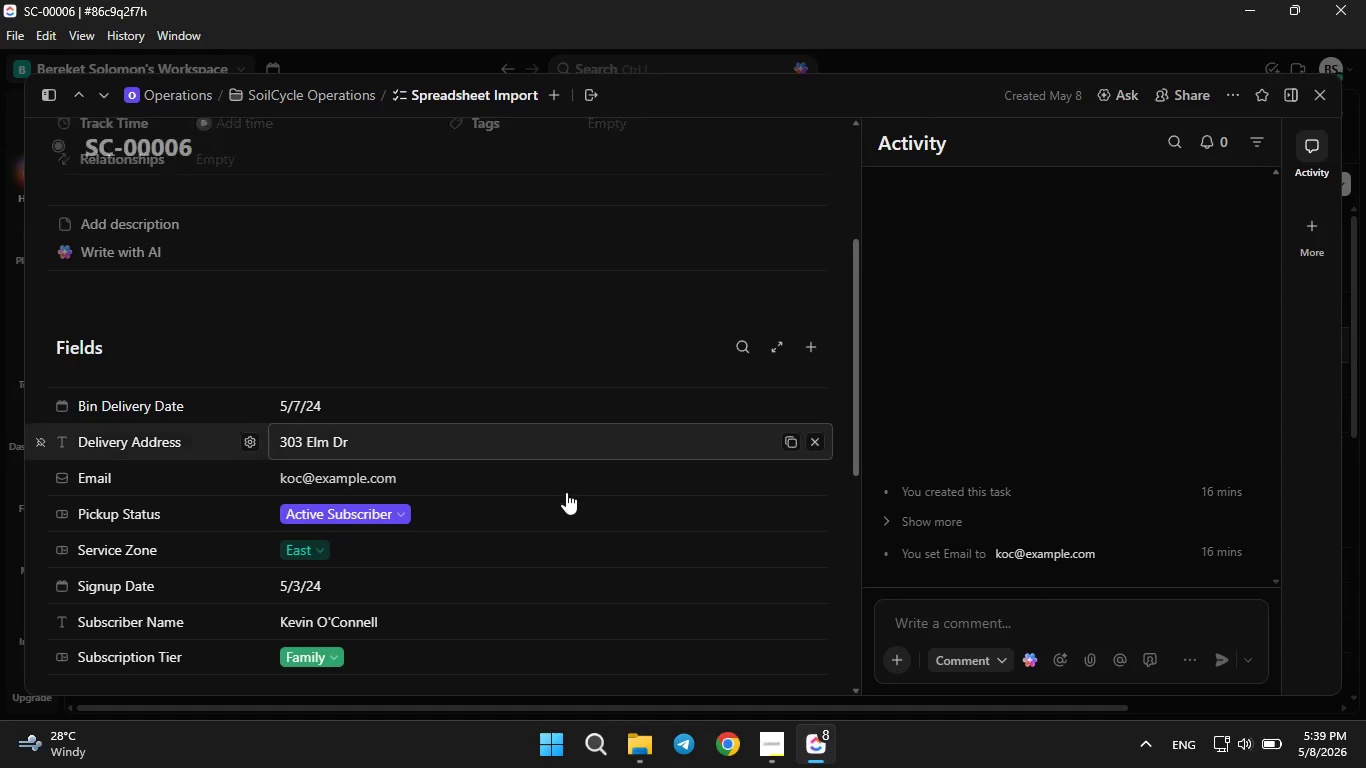 
scroll: coordinate [566, 491], scroll_direction: up, amount: 1.0
 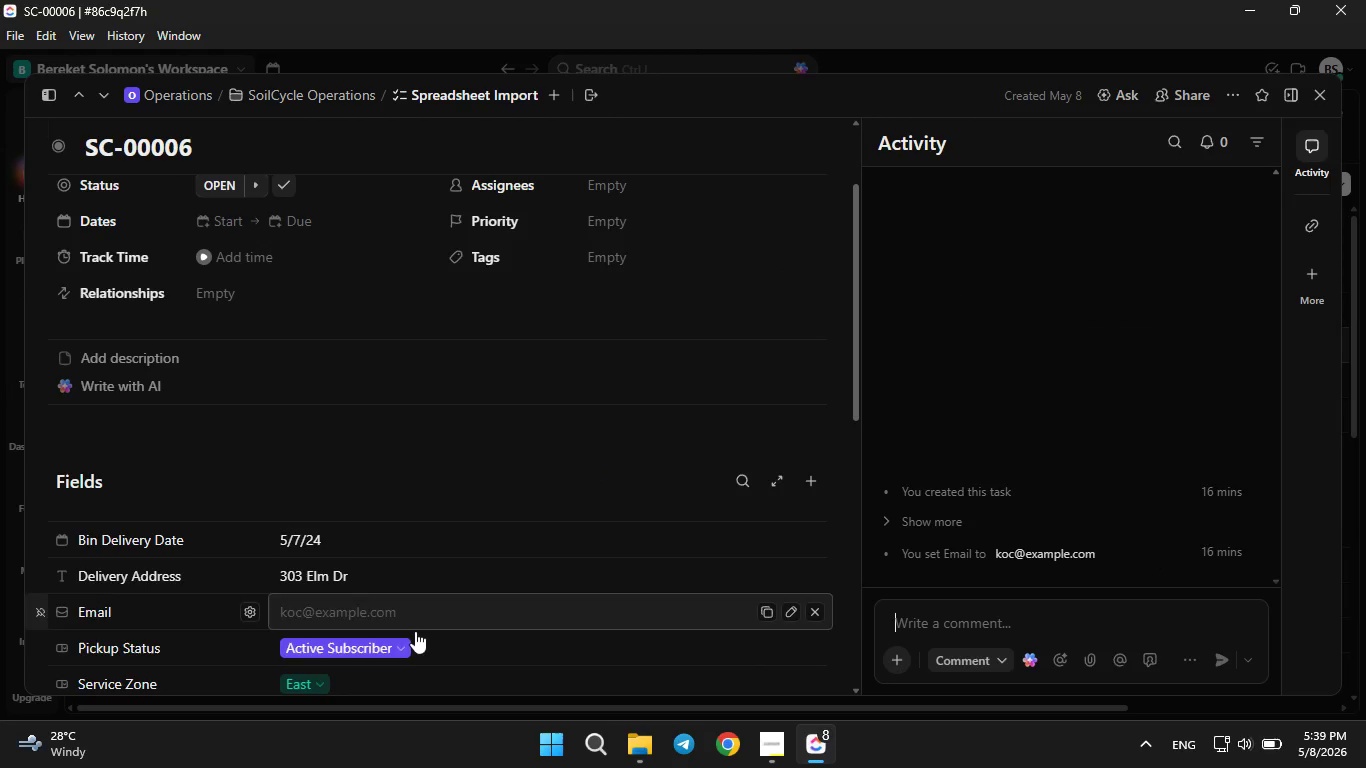 
mouse_move([373, 633])
 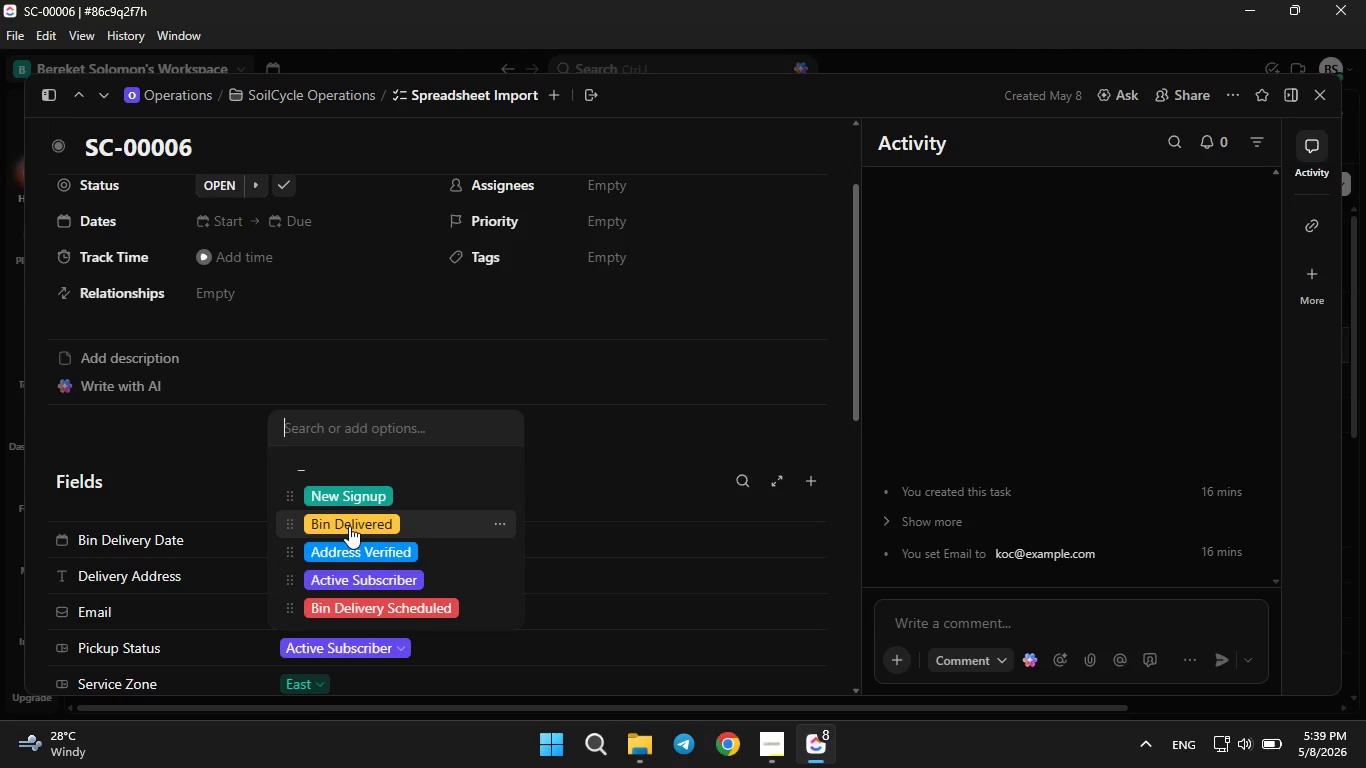 
left_click([349, 526])
 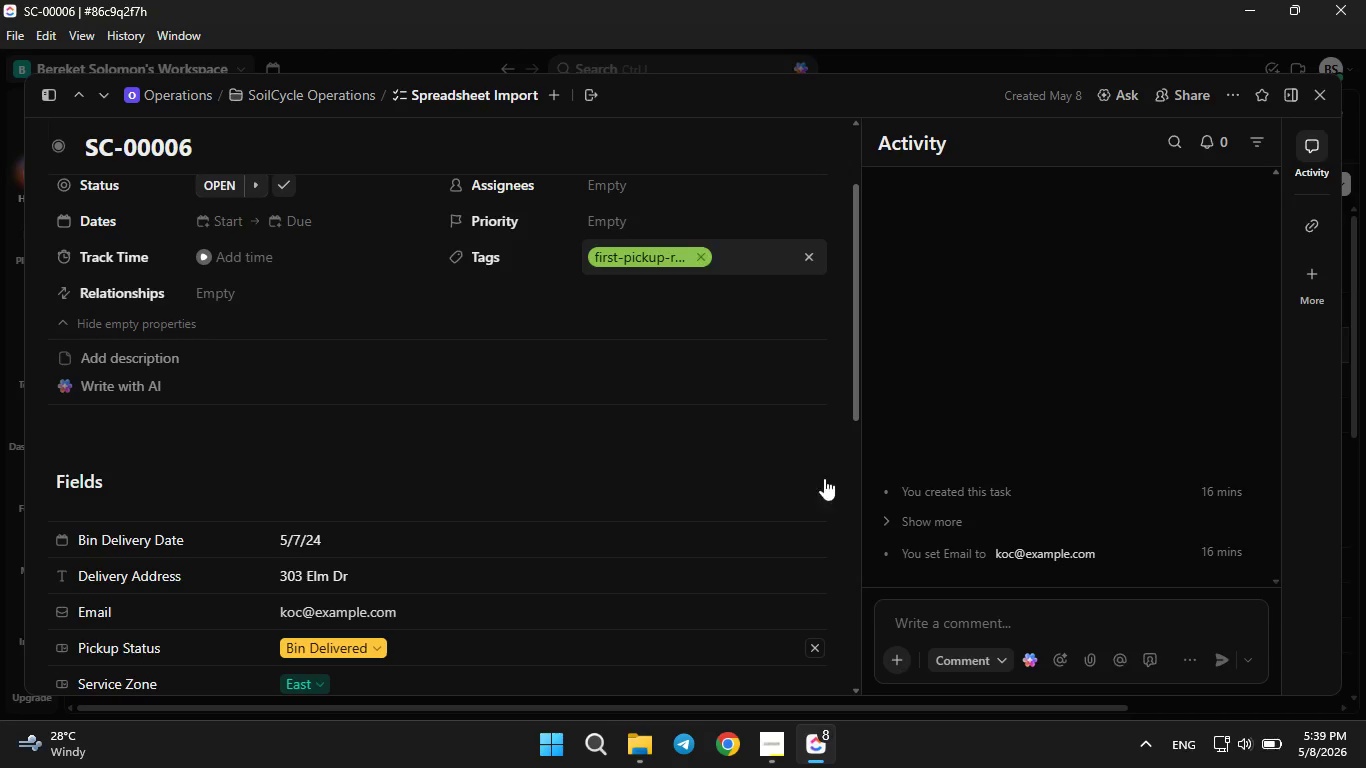 
wait(5.68)
 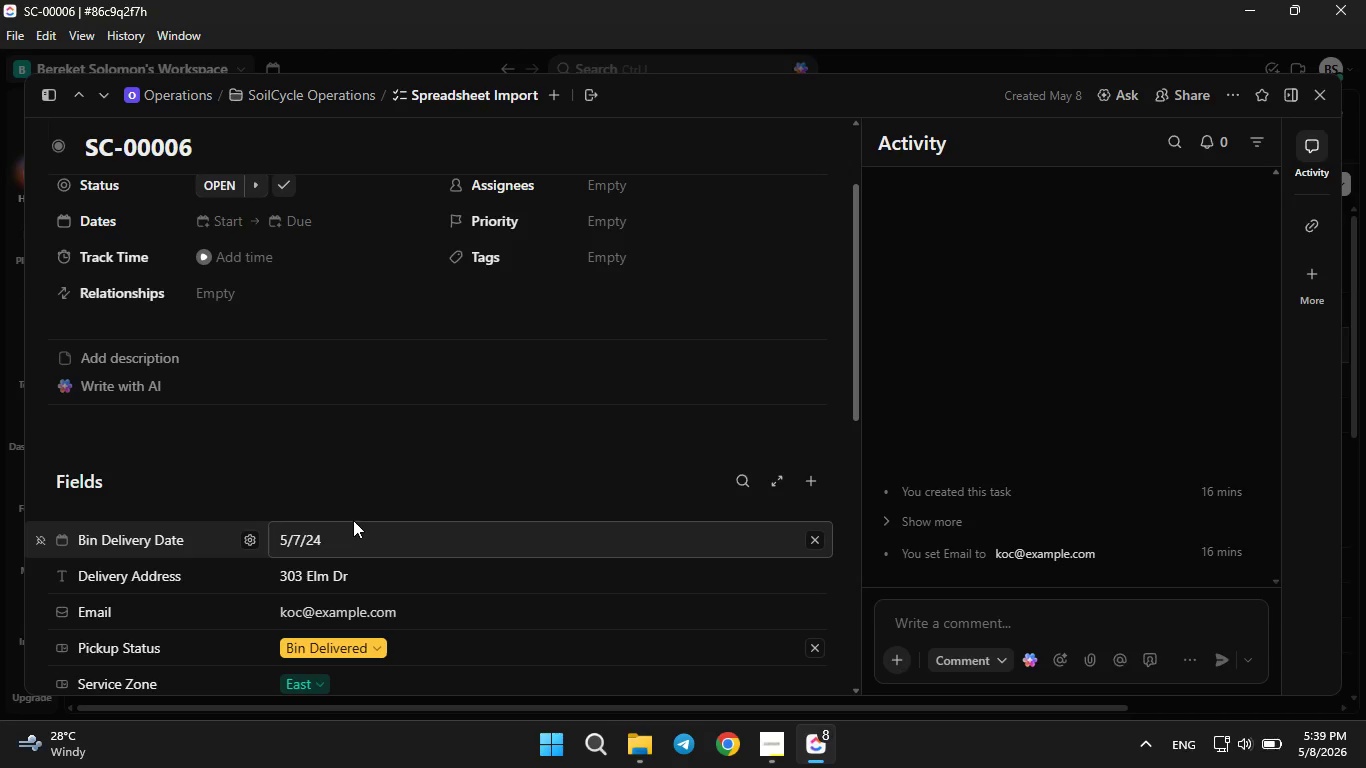 
mouse_move([1111, 441])
 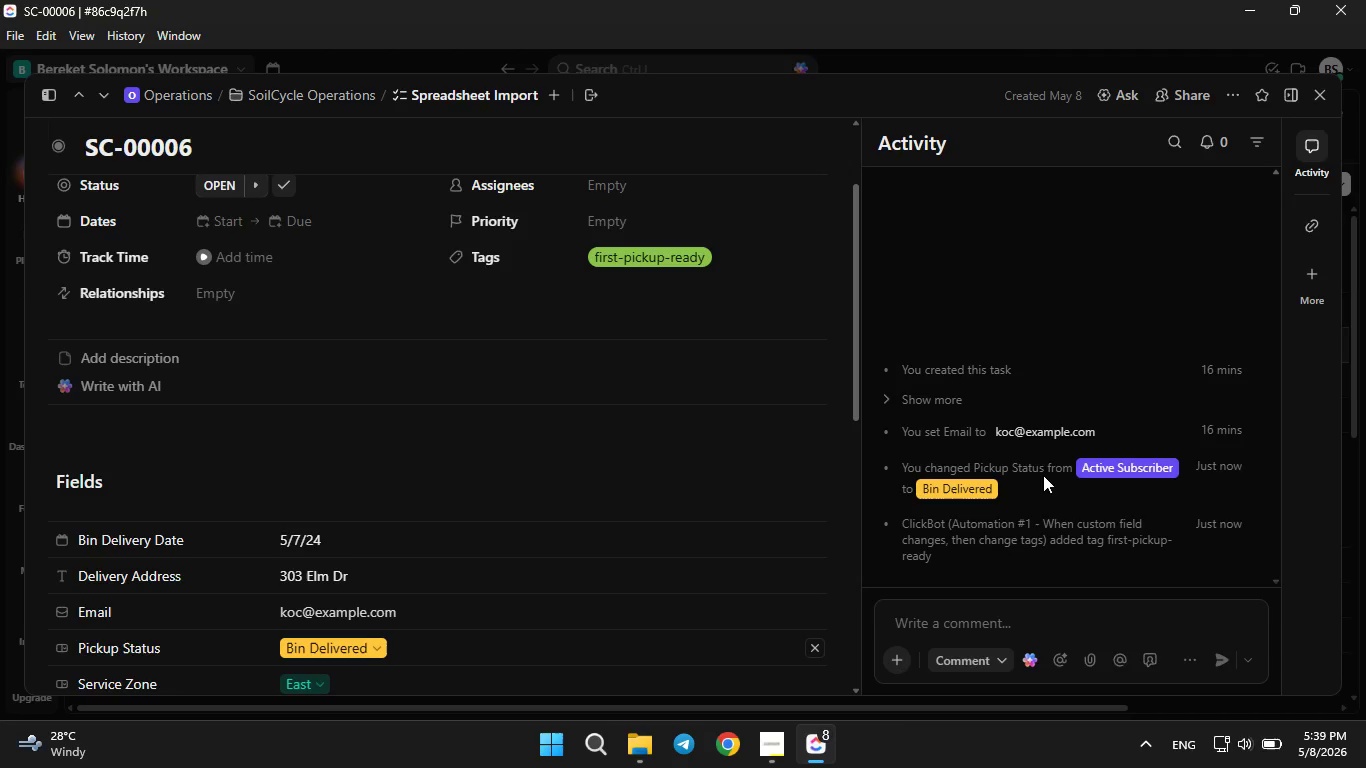 
wait(5.25)
 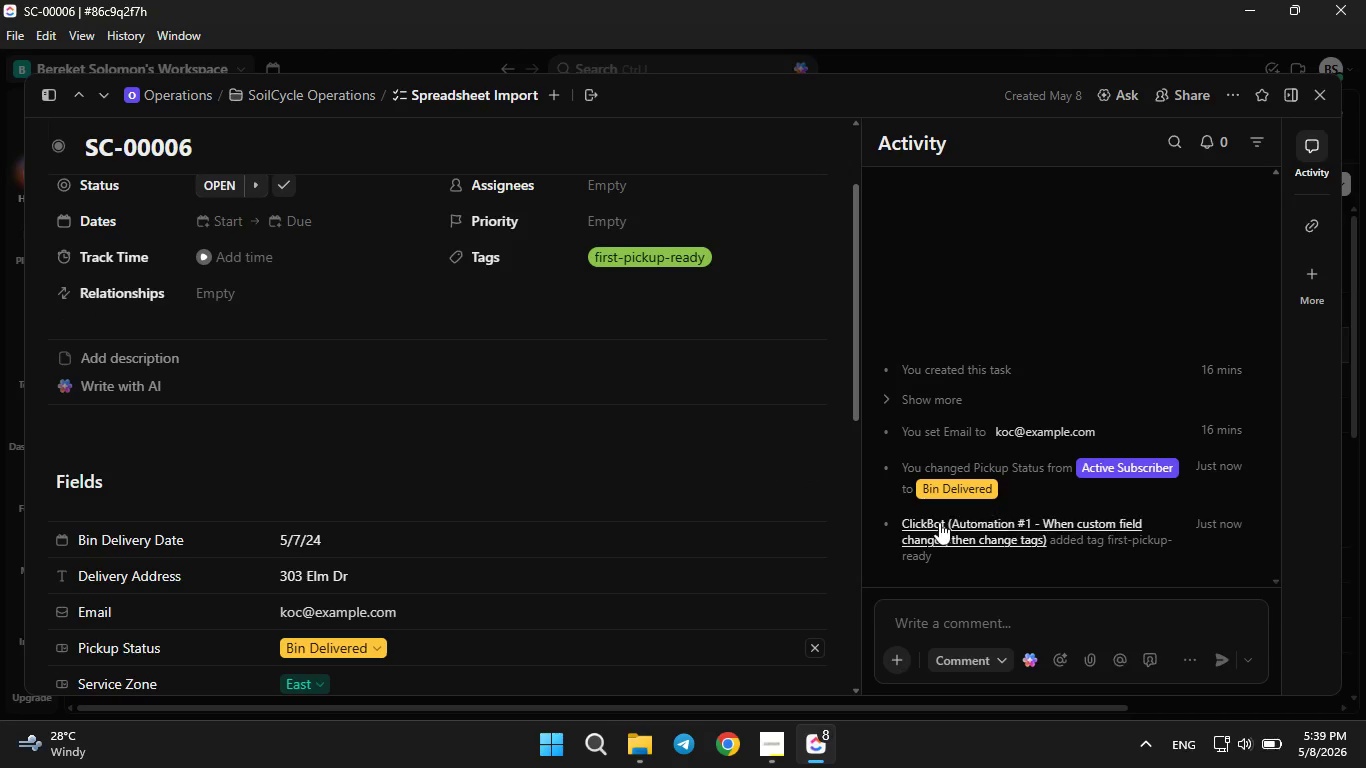 
key(PrintScreen)
 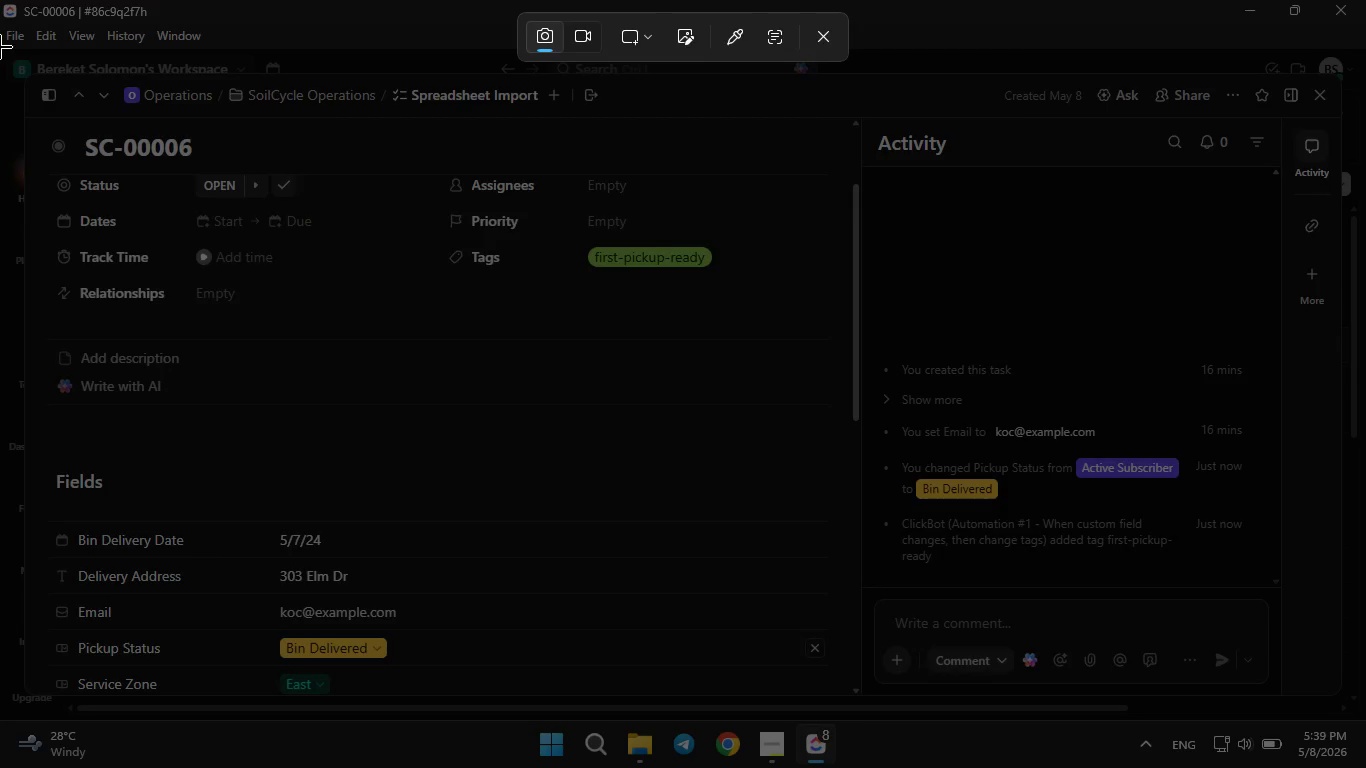 
left_click_drag(start_coordinate=[0, 68], to_coordinate=[1365, 716])
 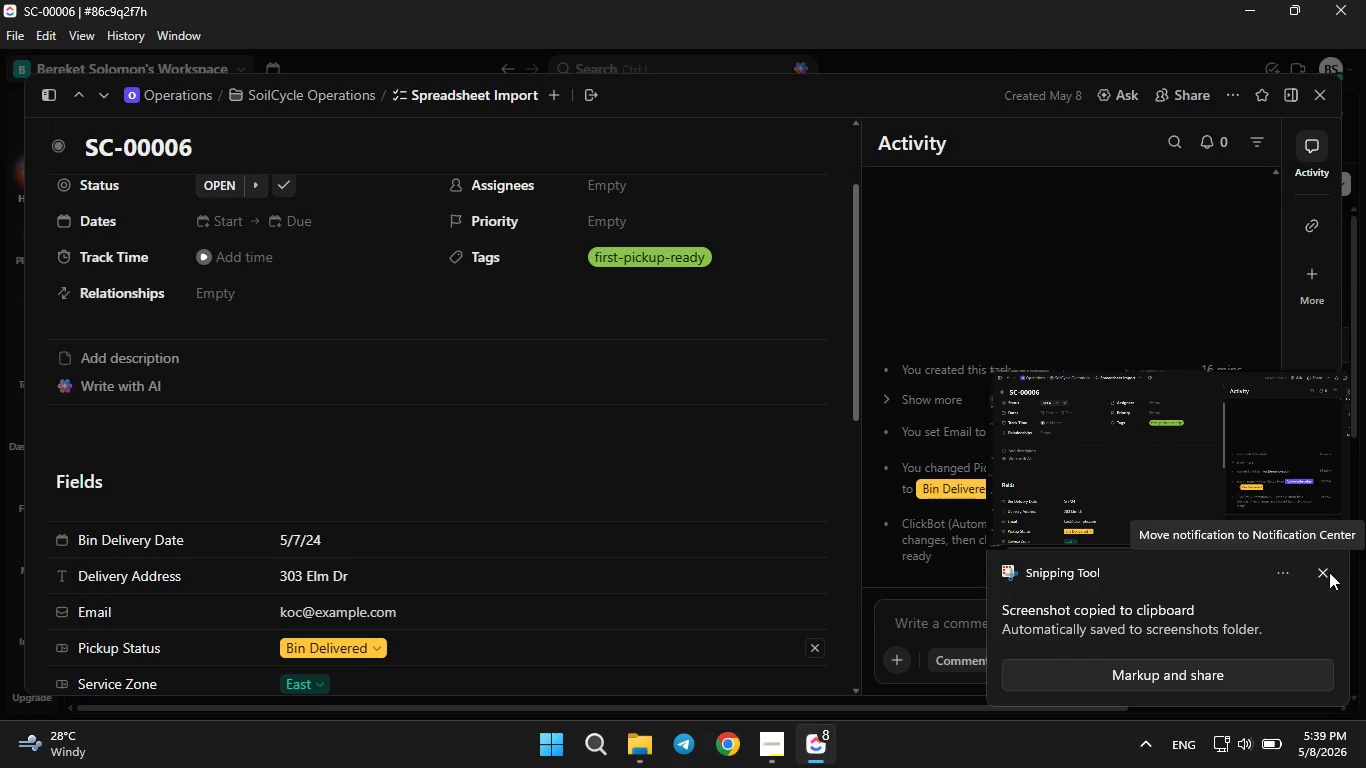 
left_click([1318, 569])
 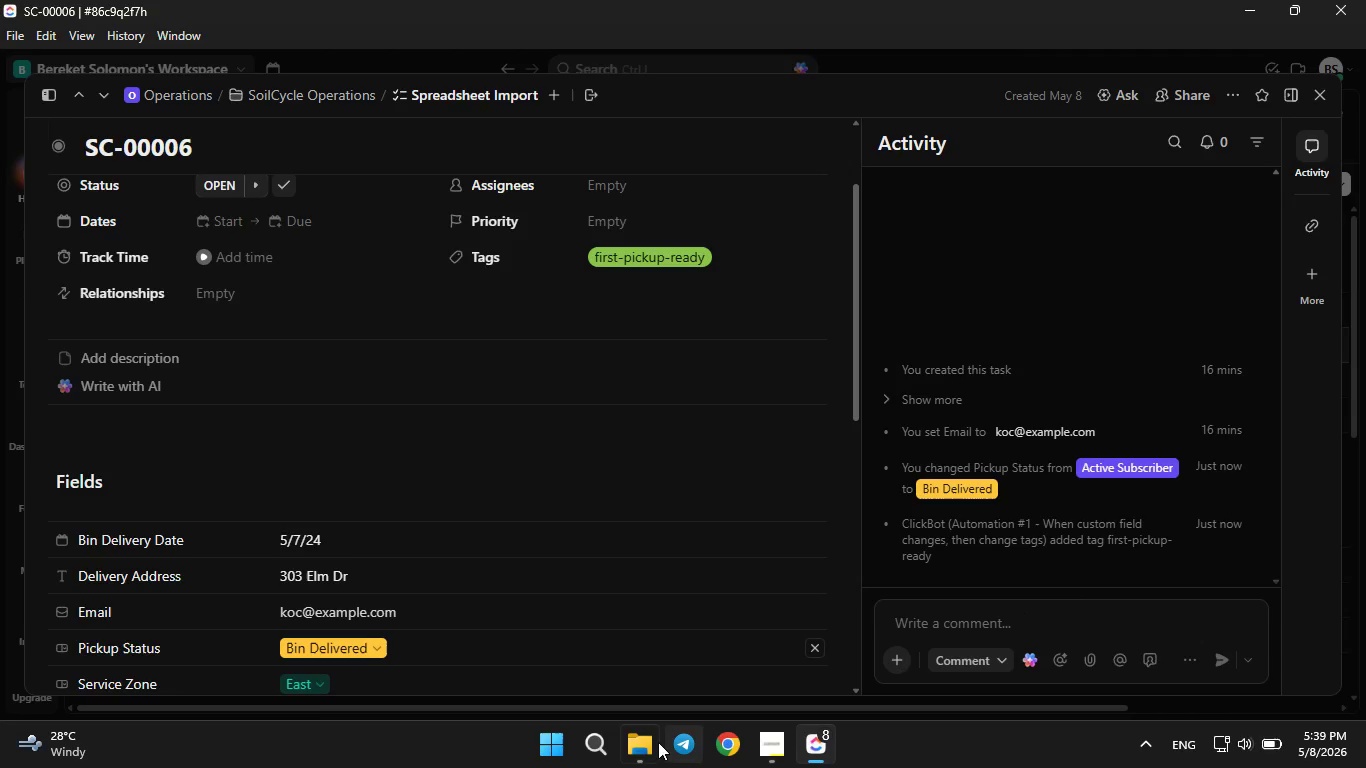 
left_click([642, 743])
 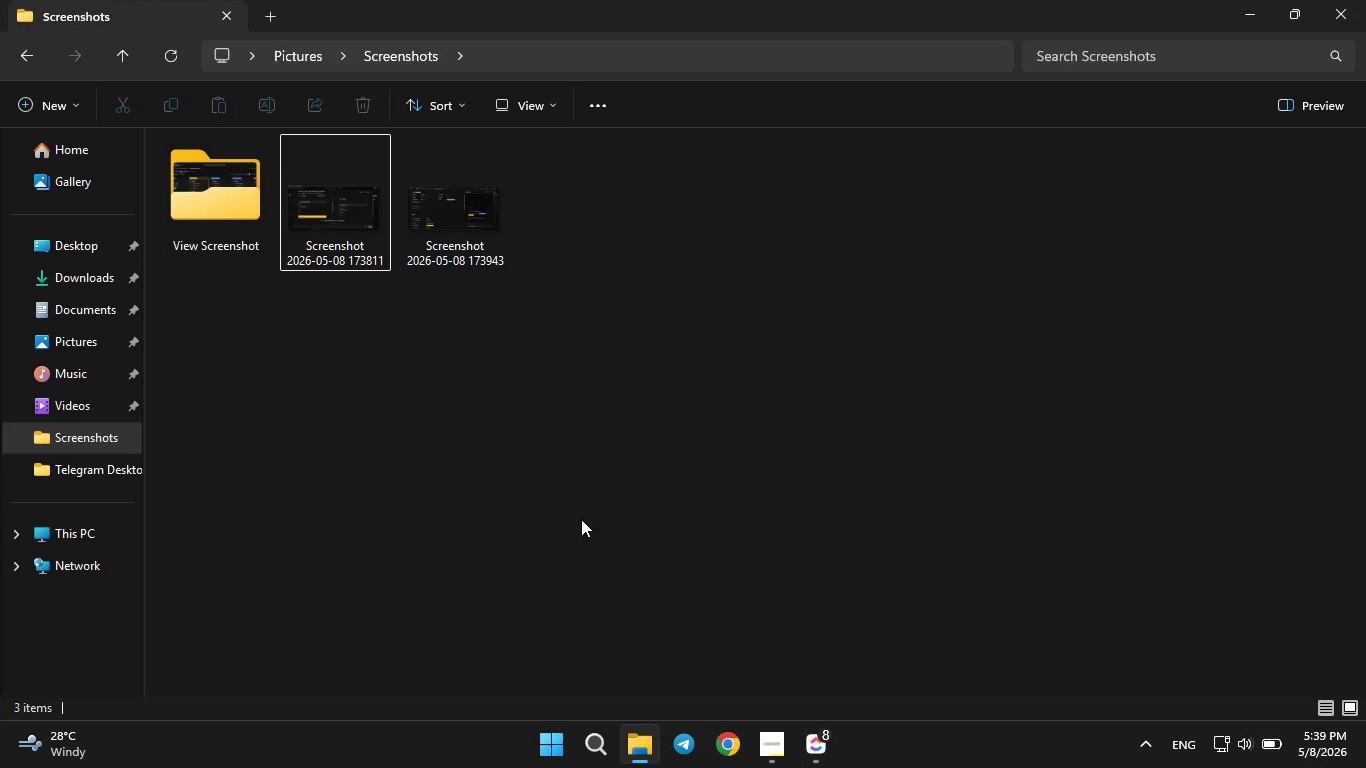 
right_click([581, 519])
 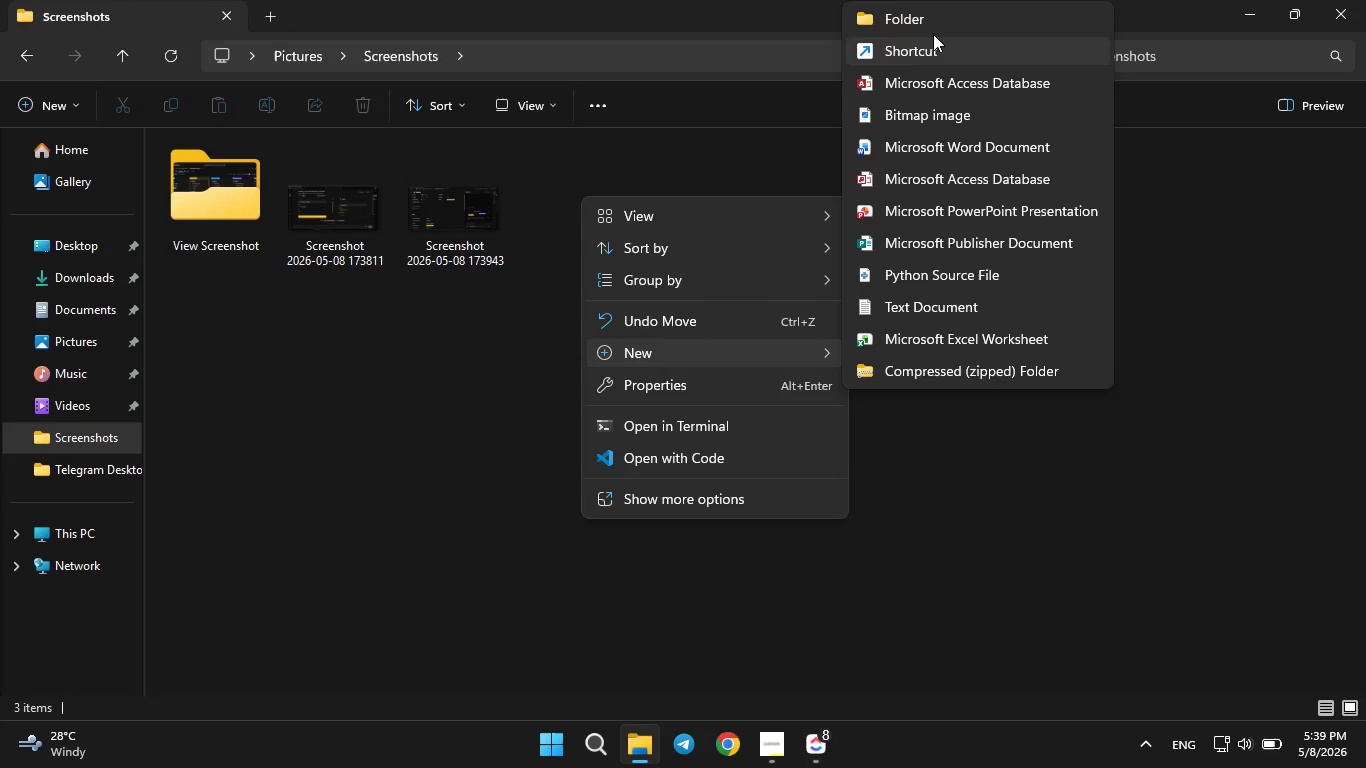 
left_click([933, 26])
 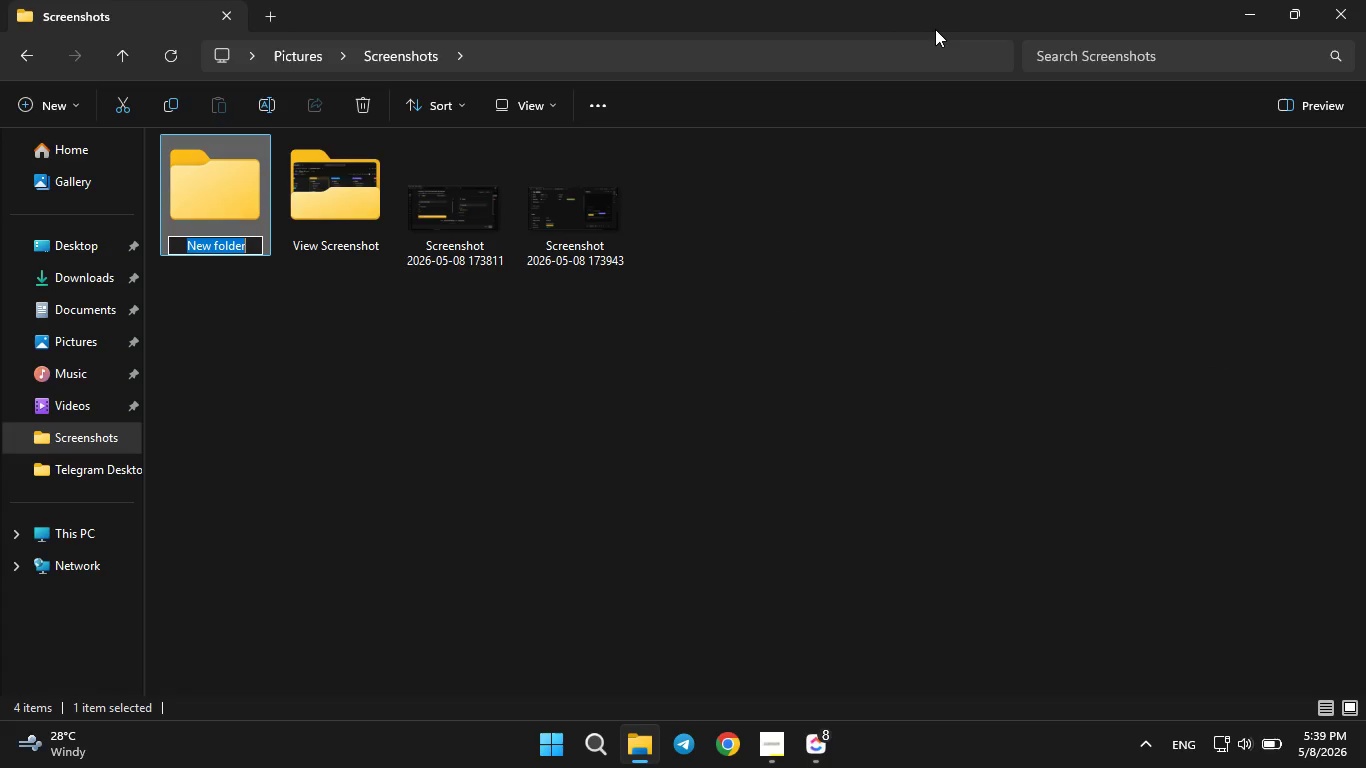 
key(Backspace)
type(Automation logic)
 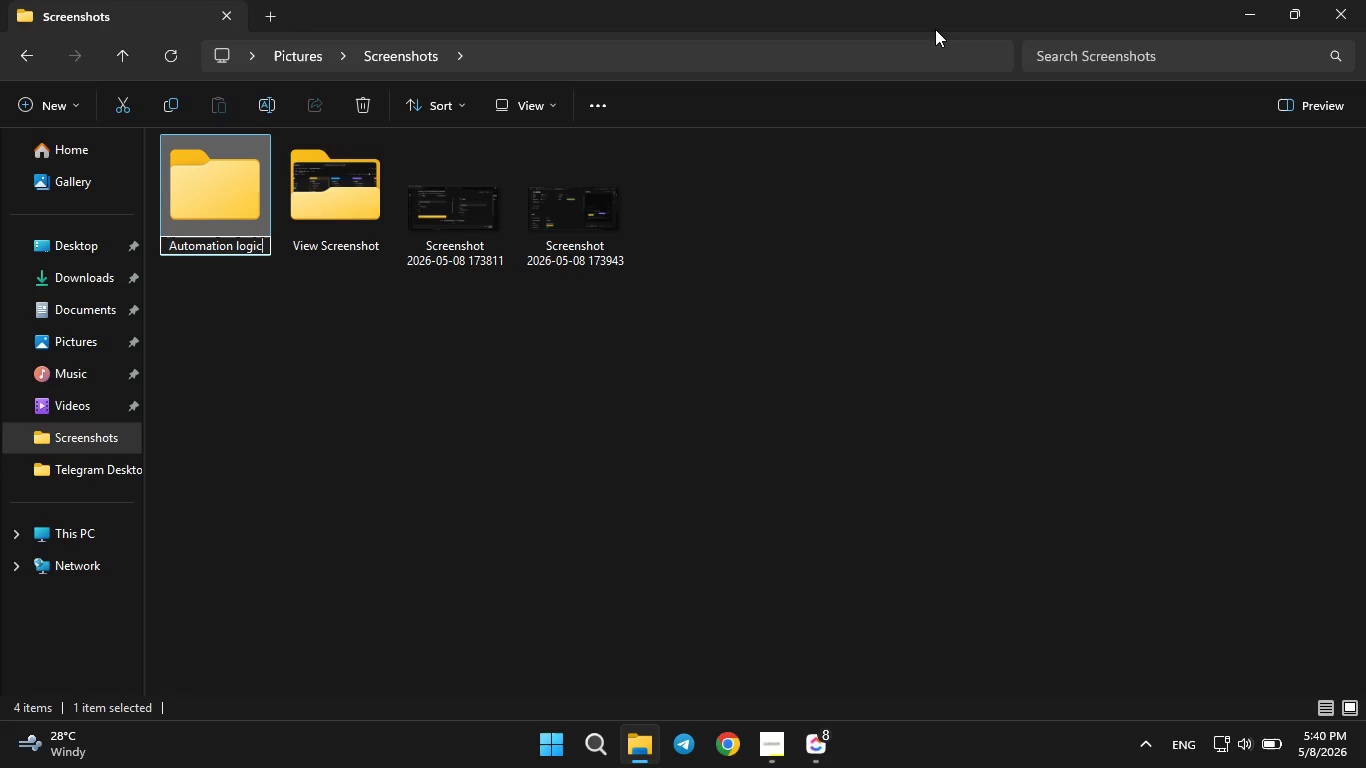 
key(Enter)
 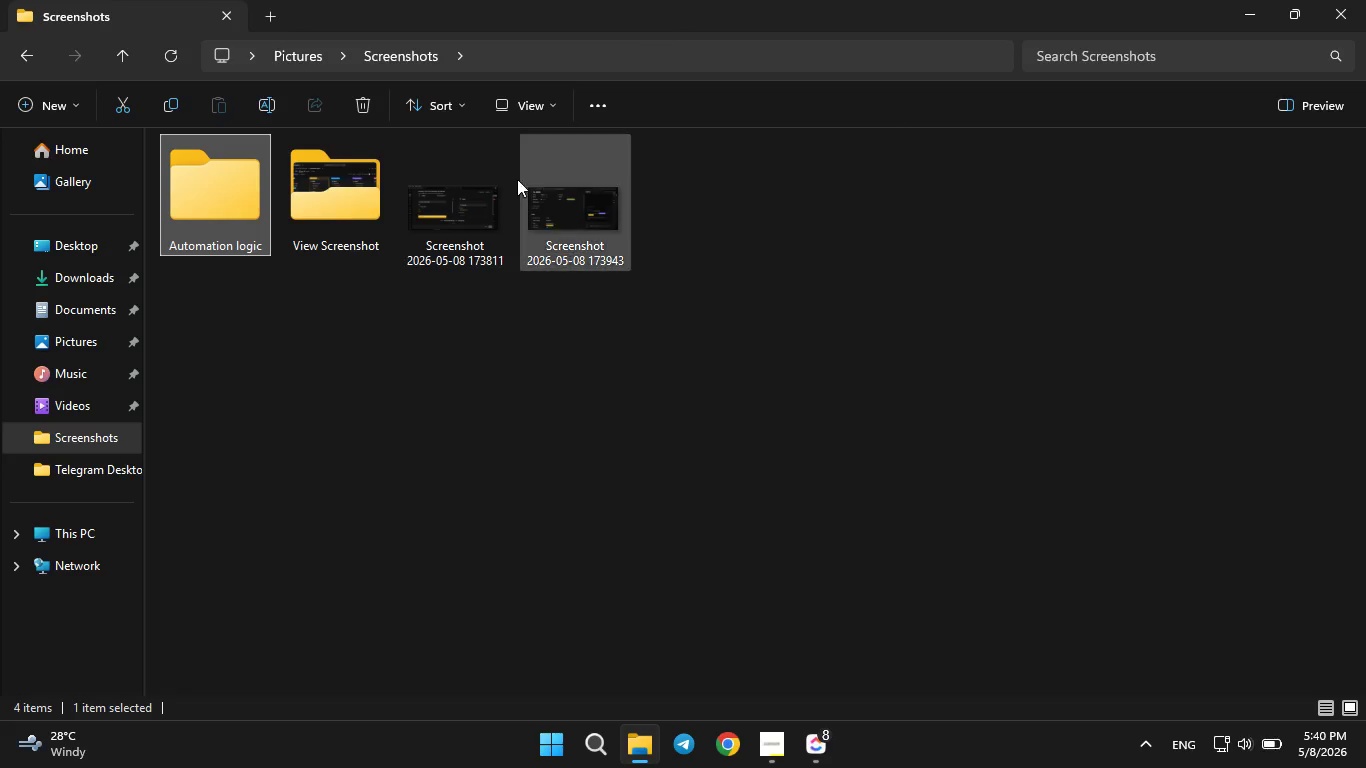 
left_click([488, 208])
 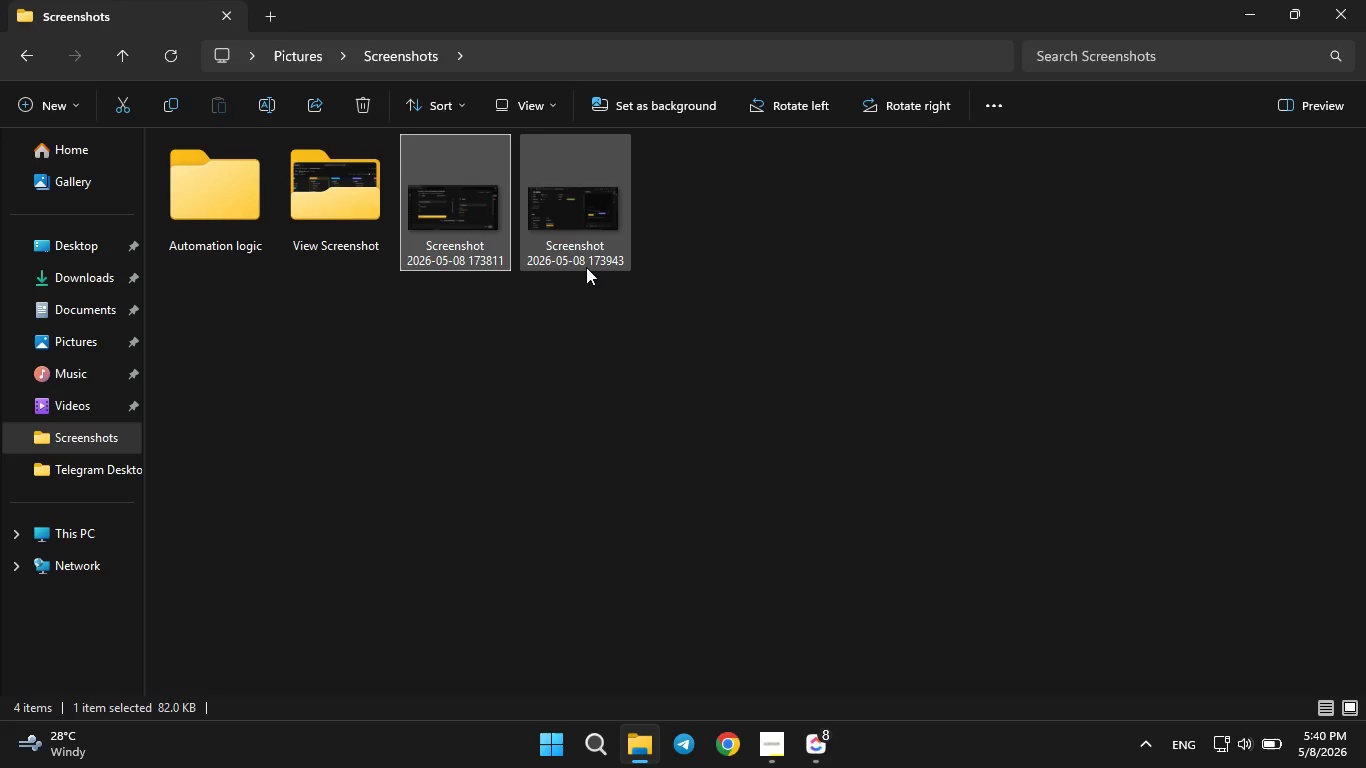 
hold_key(key=ControlLeft, duration=0.69)
left_click([586, 267])
 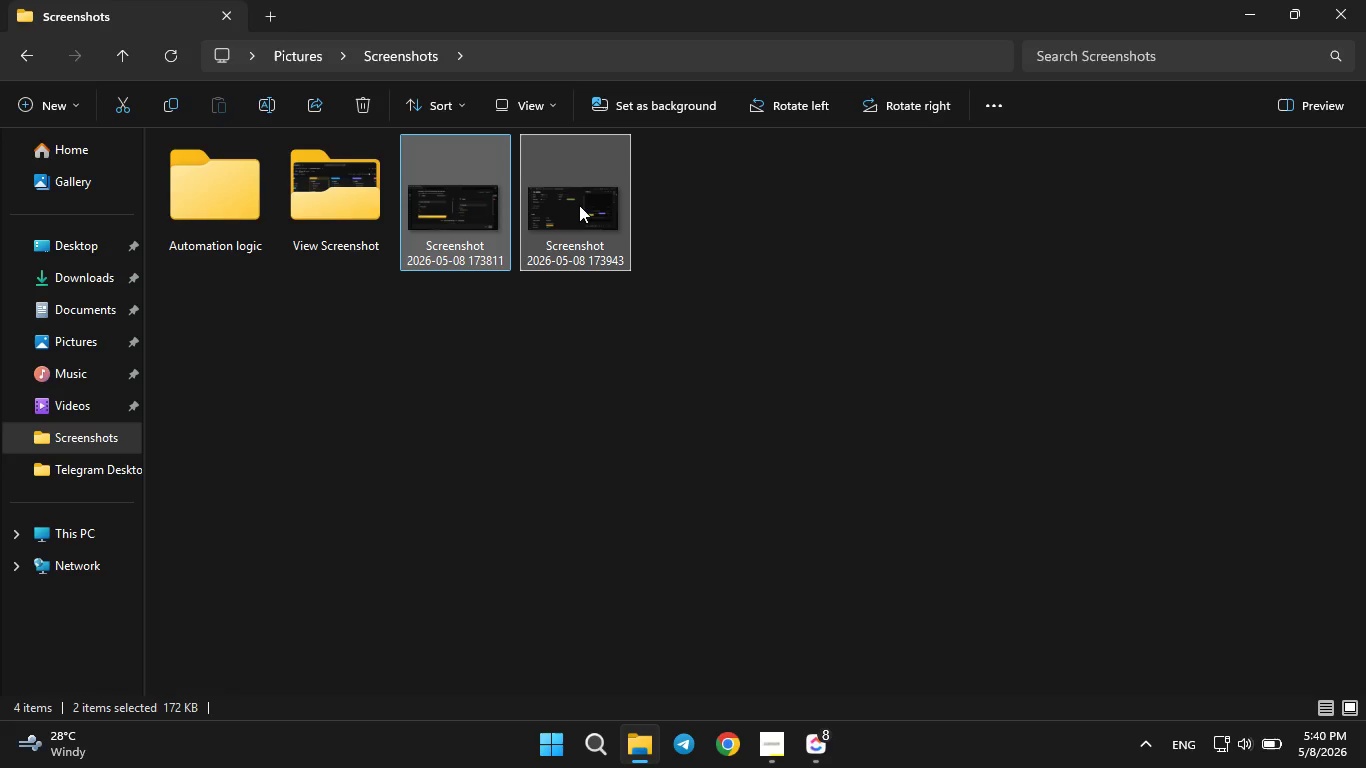 
left_click_drag(start_coordinate=[579, 205], to_coordinate=[237, 245])
 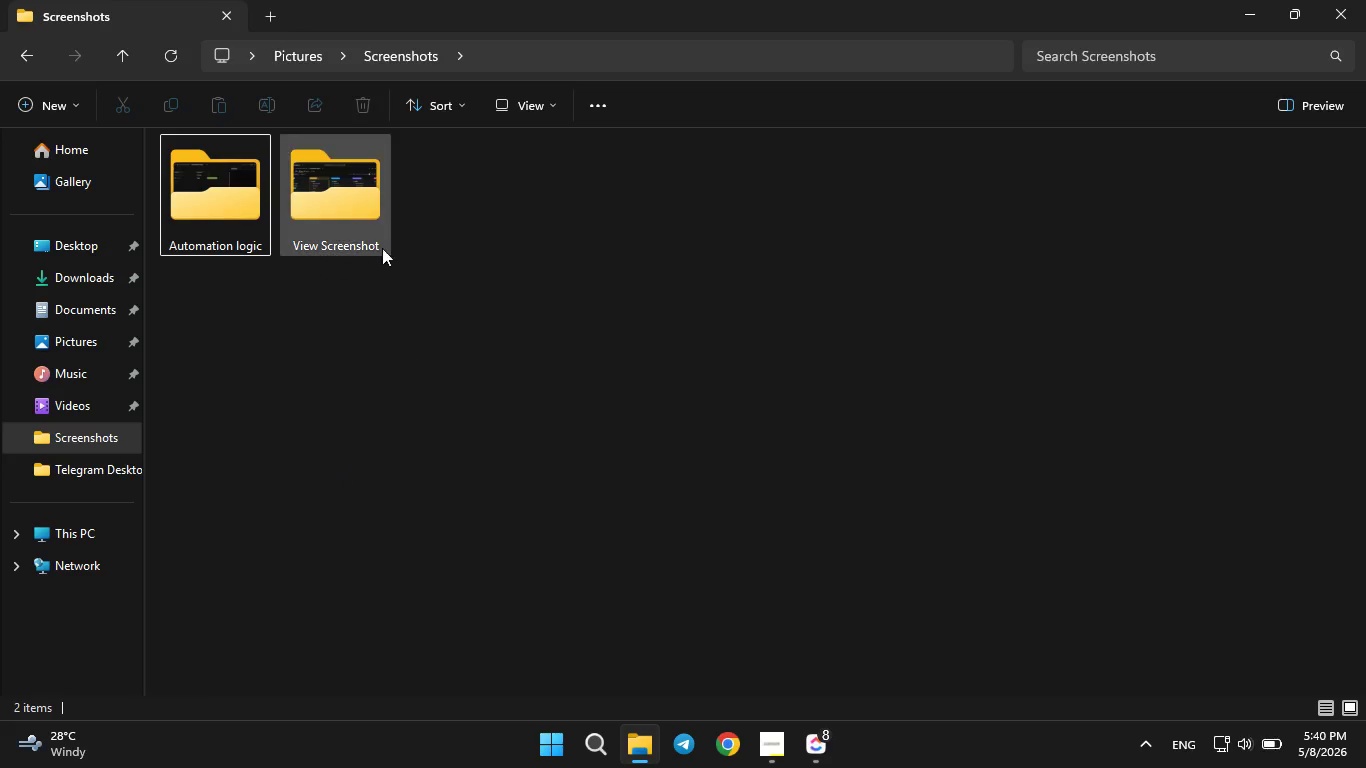 
right_click([346, 227])
 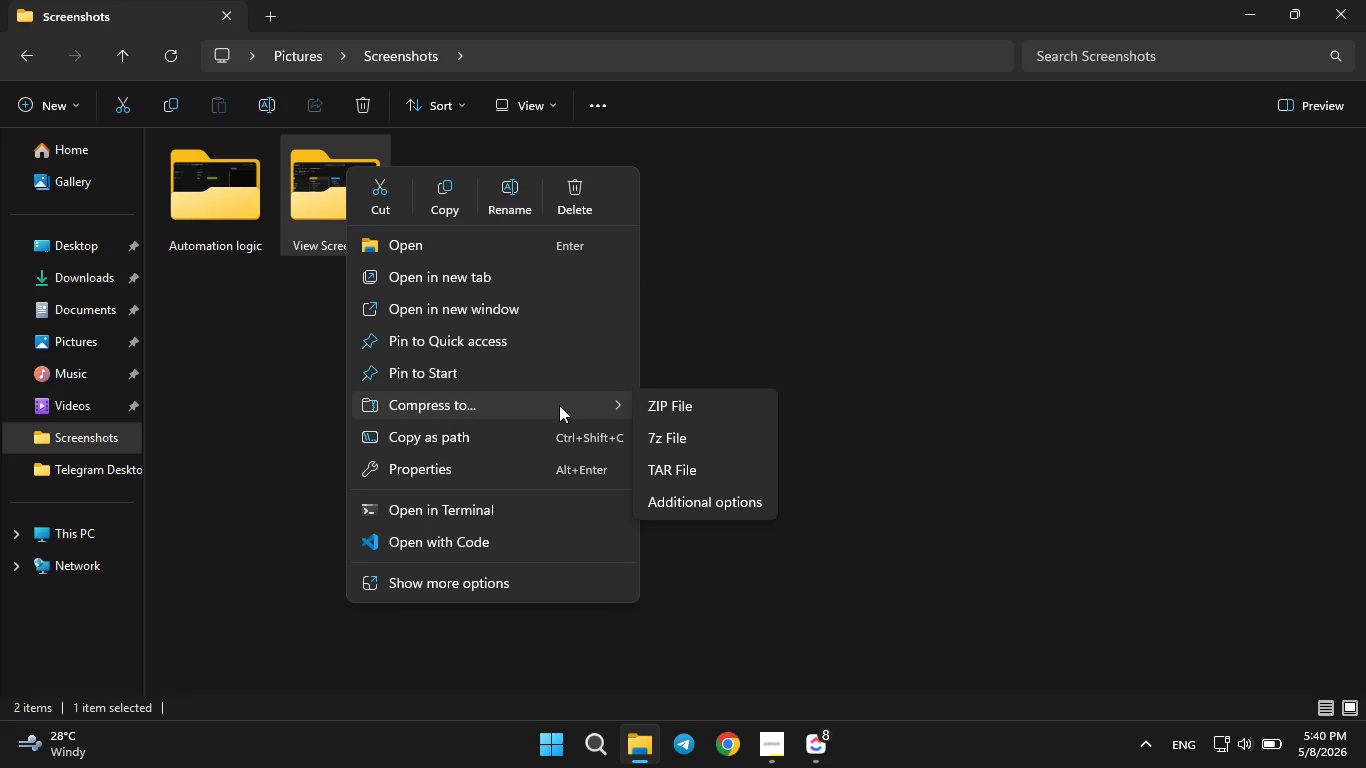 
left_click([673, 400])
 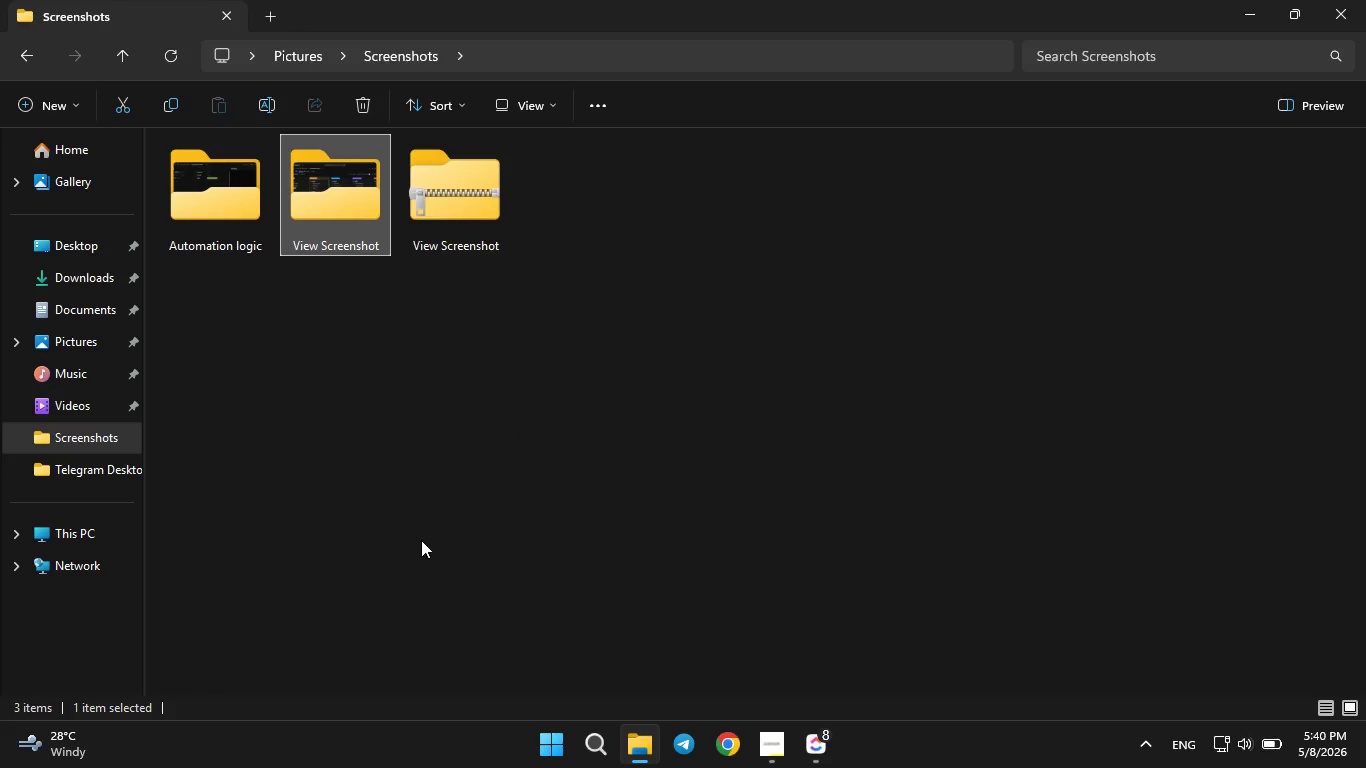 
left_click([417, 537])
 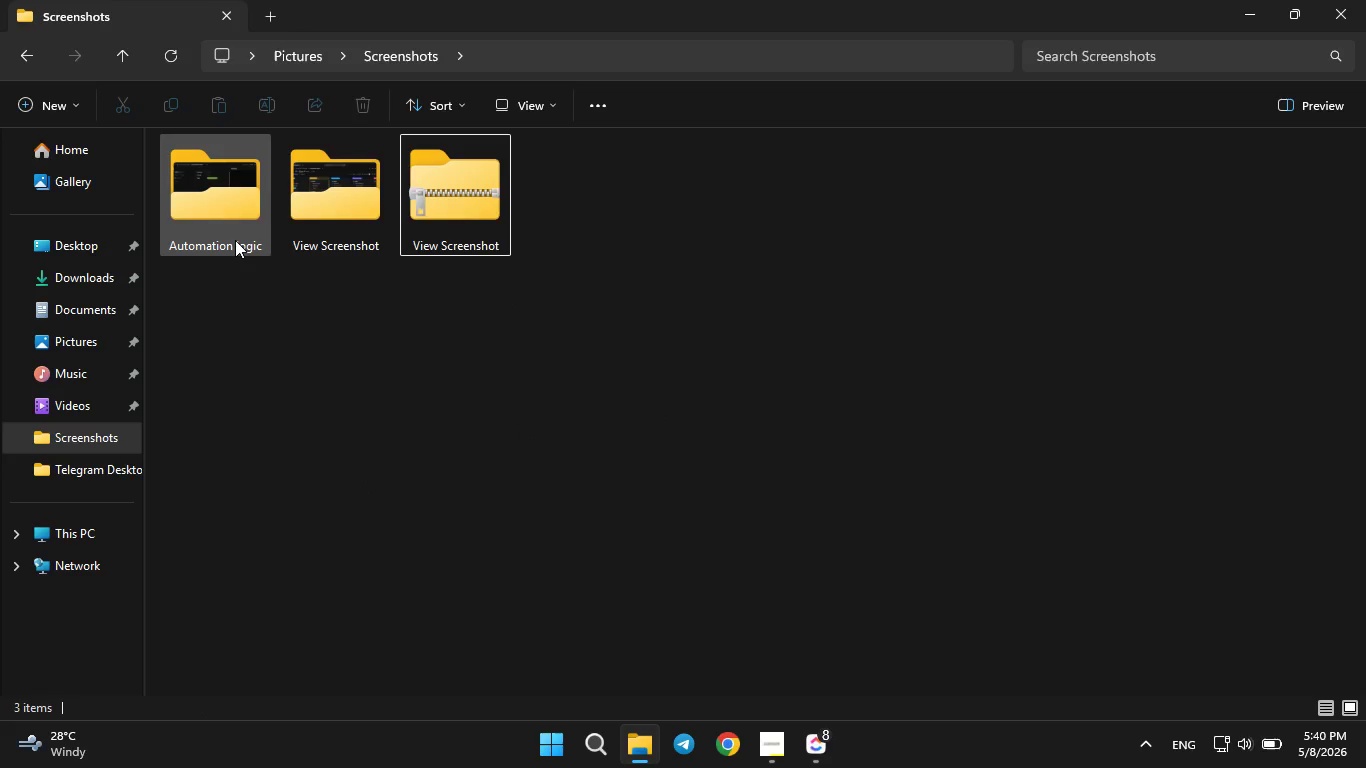 
left_click([235, 240])
 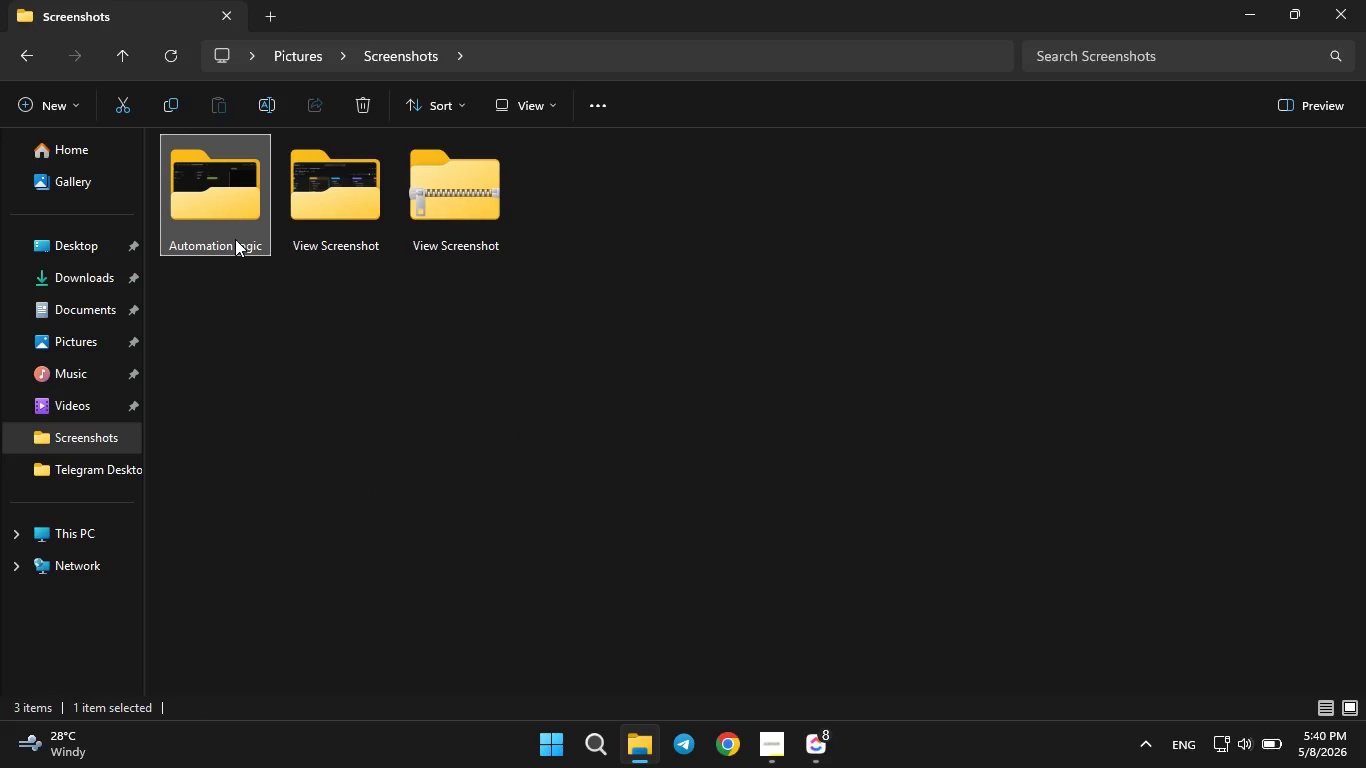 
right_click([235, 239])
 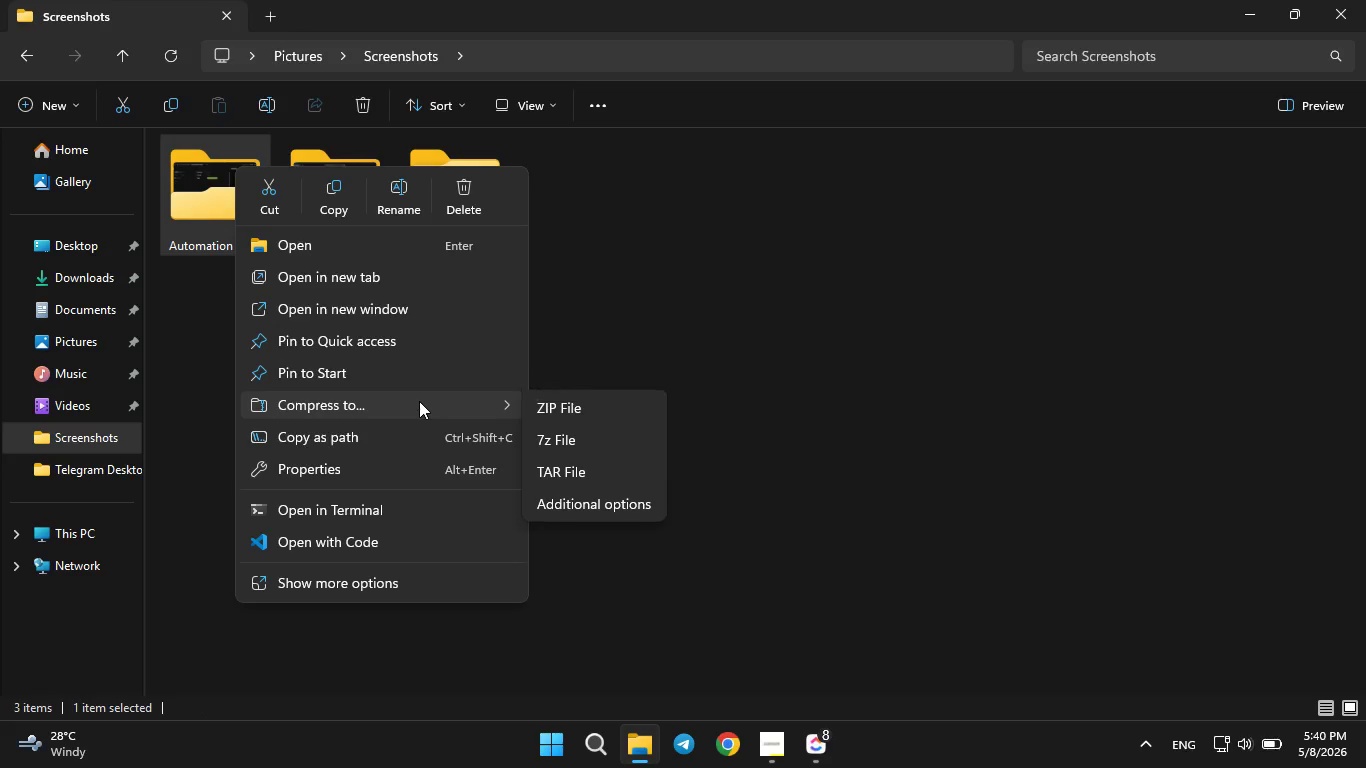 
left_click([544, 410])
 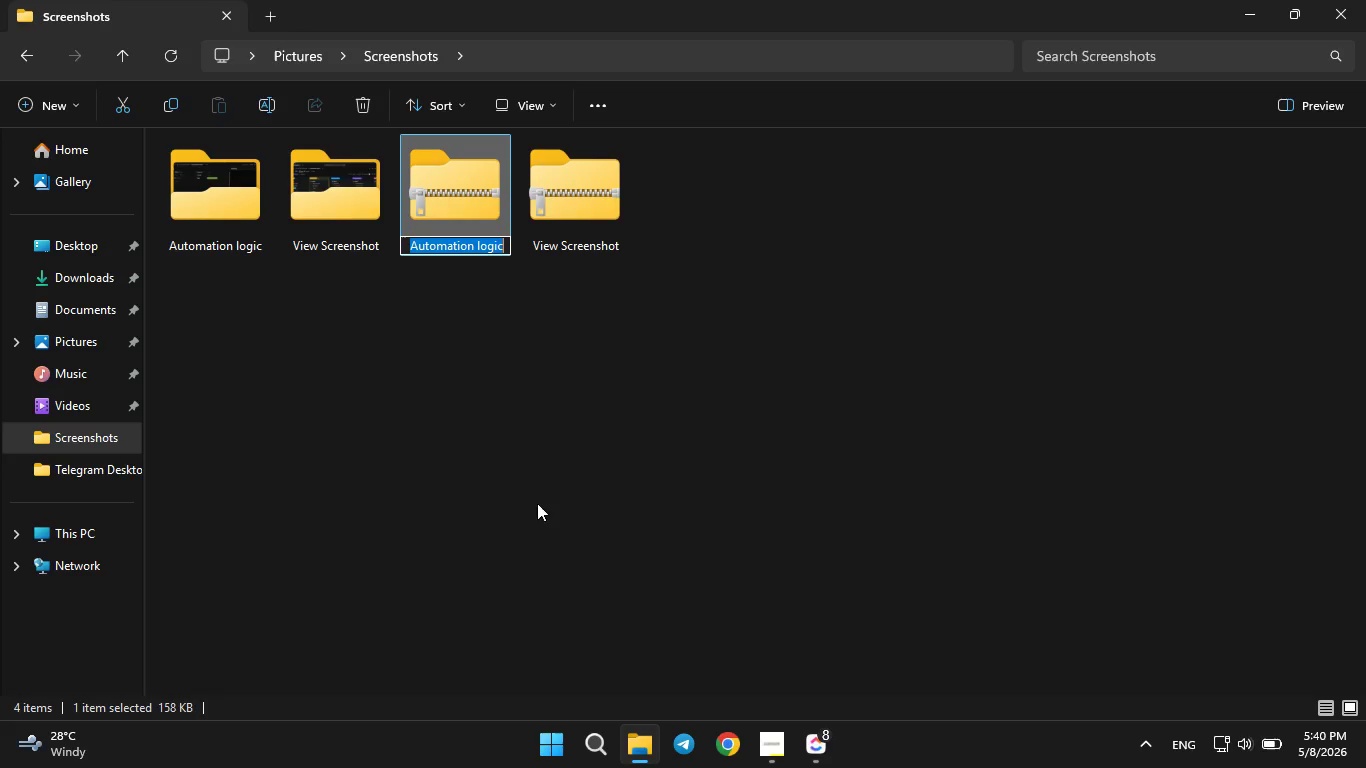 
left_click([518, 522])
 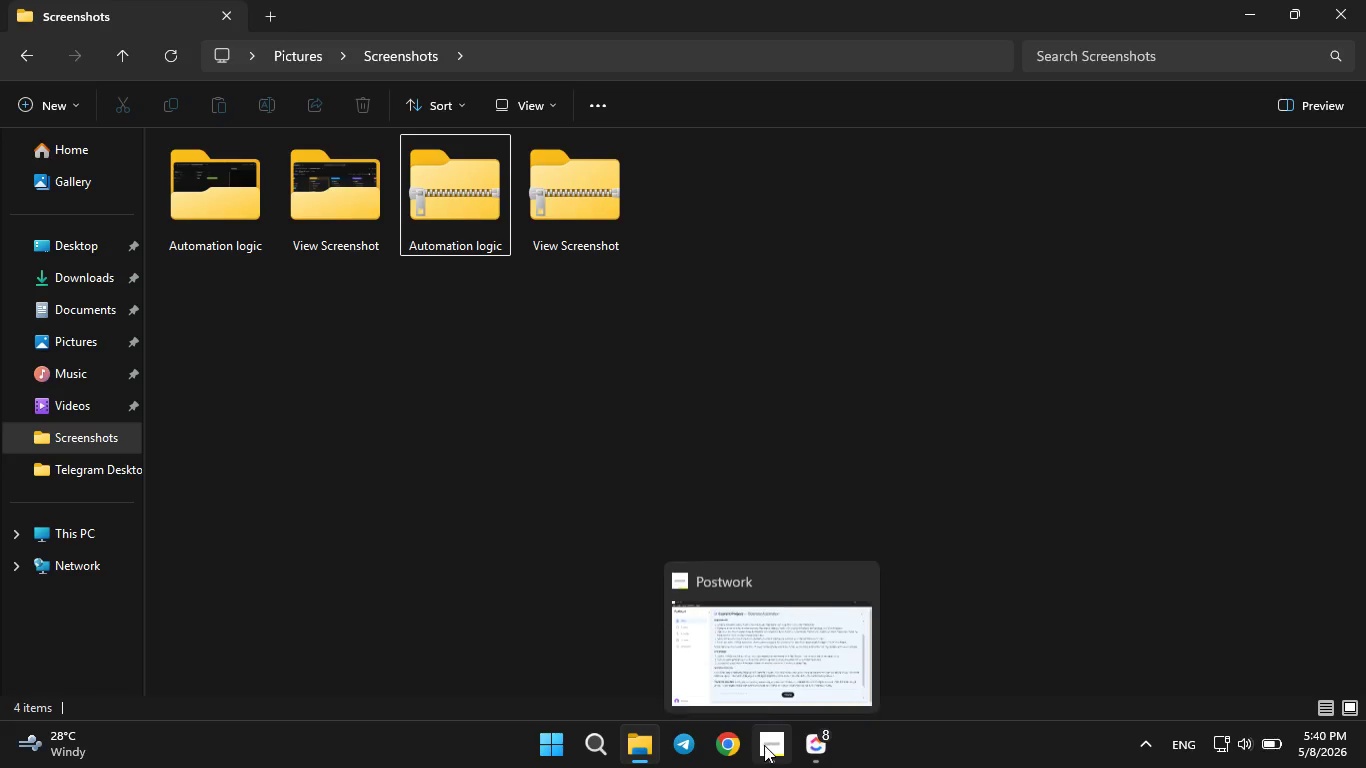 
double_click([764, 745])
 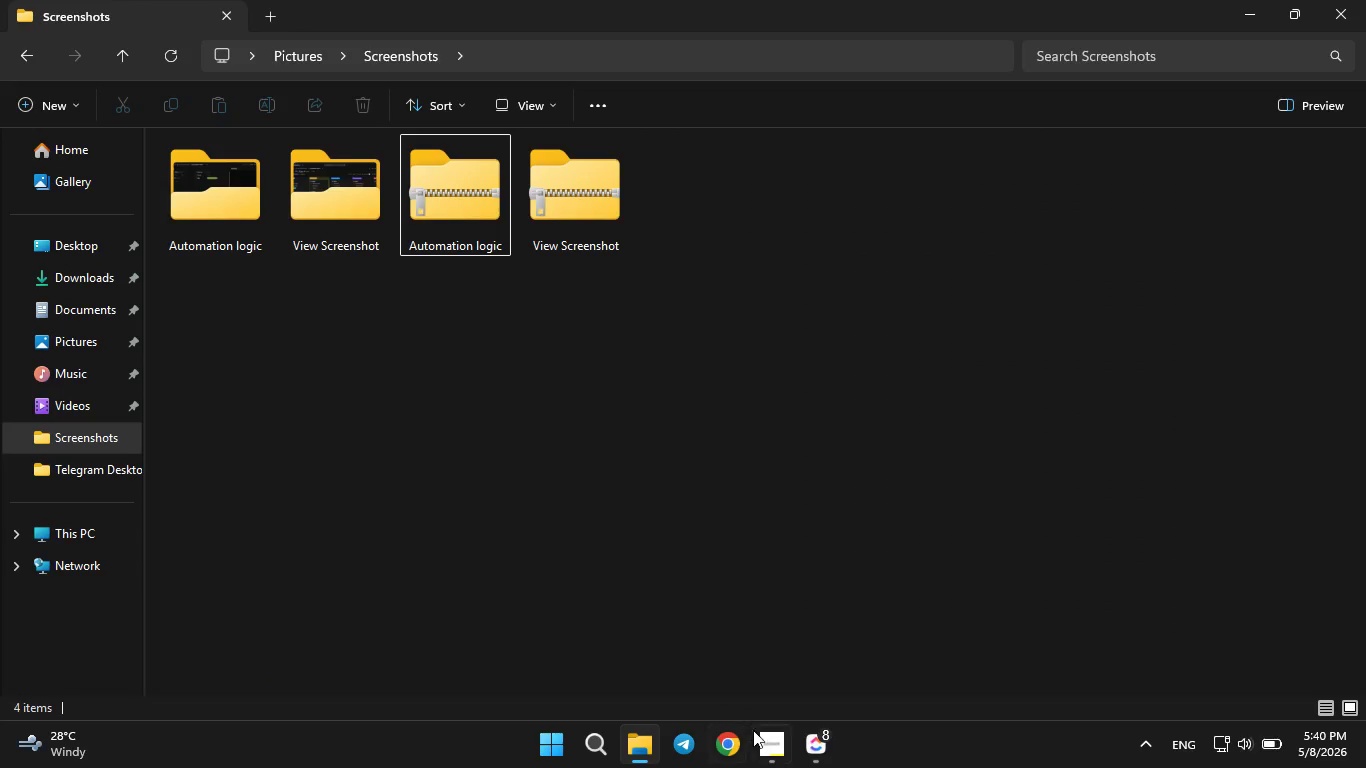 
left_click([757, 738])